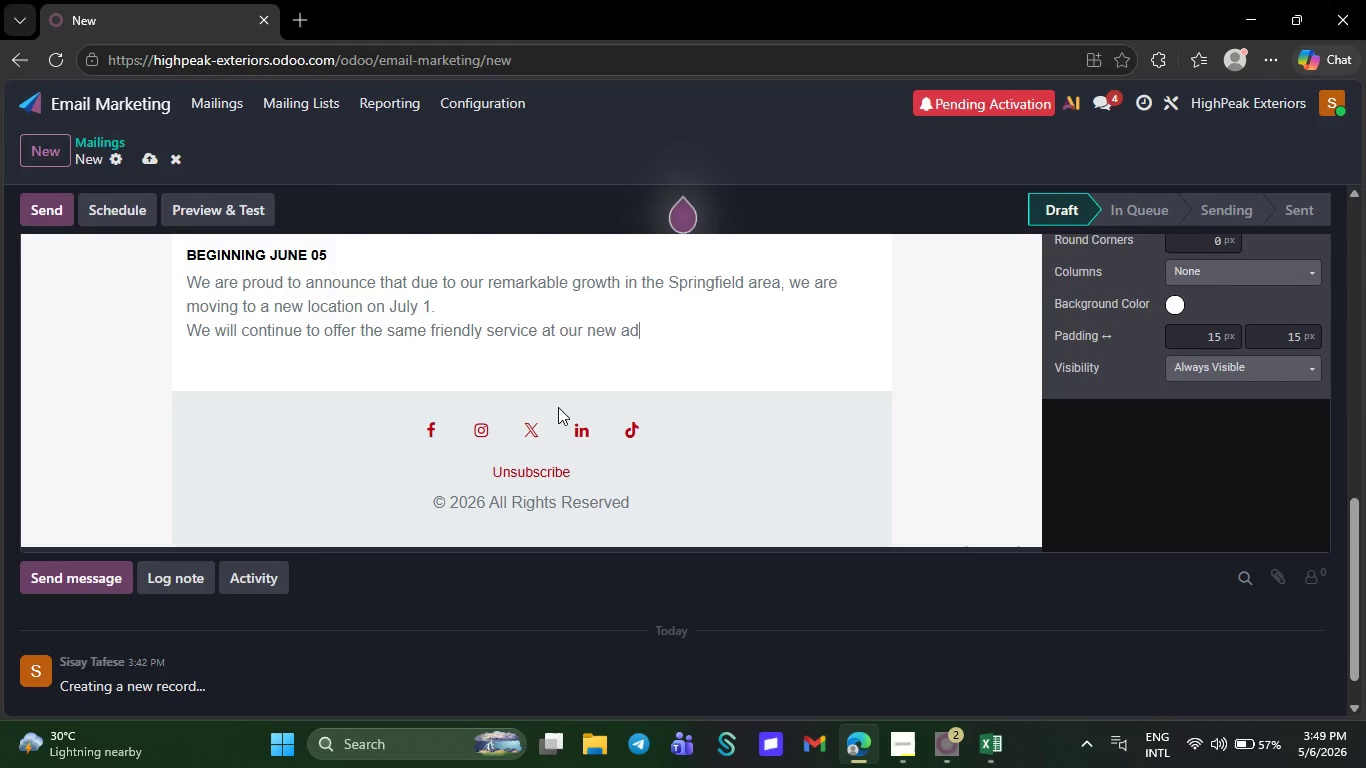 
key(Backspace)
 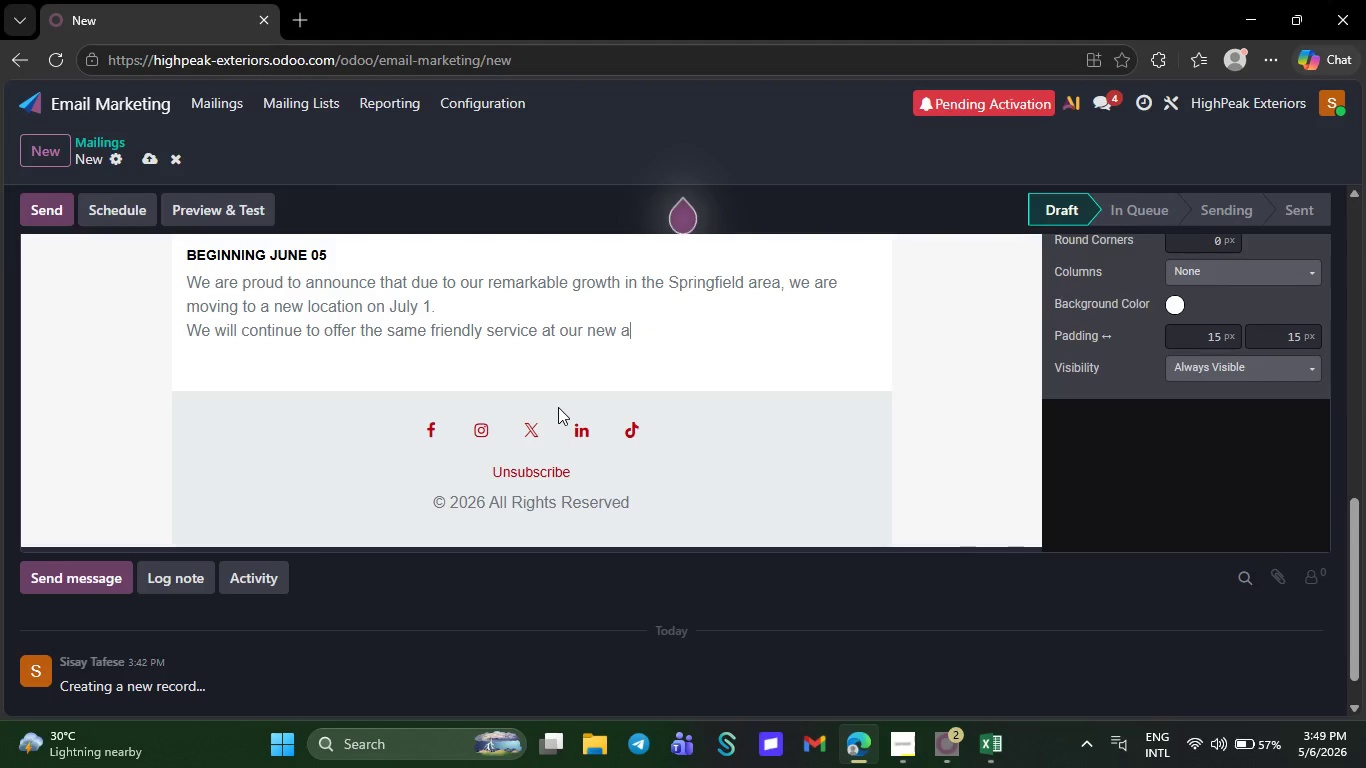 
key(Backspace)
 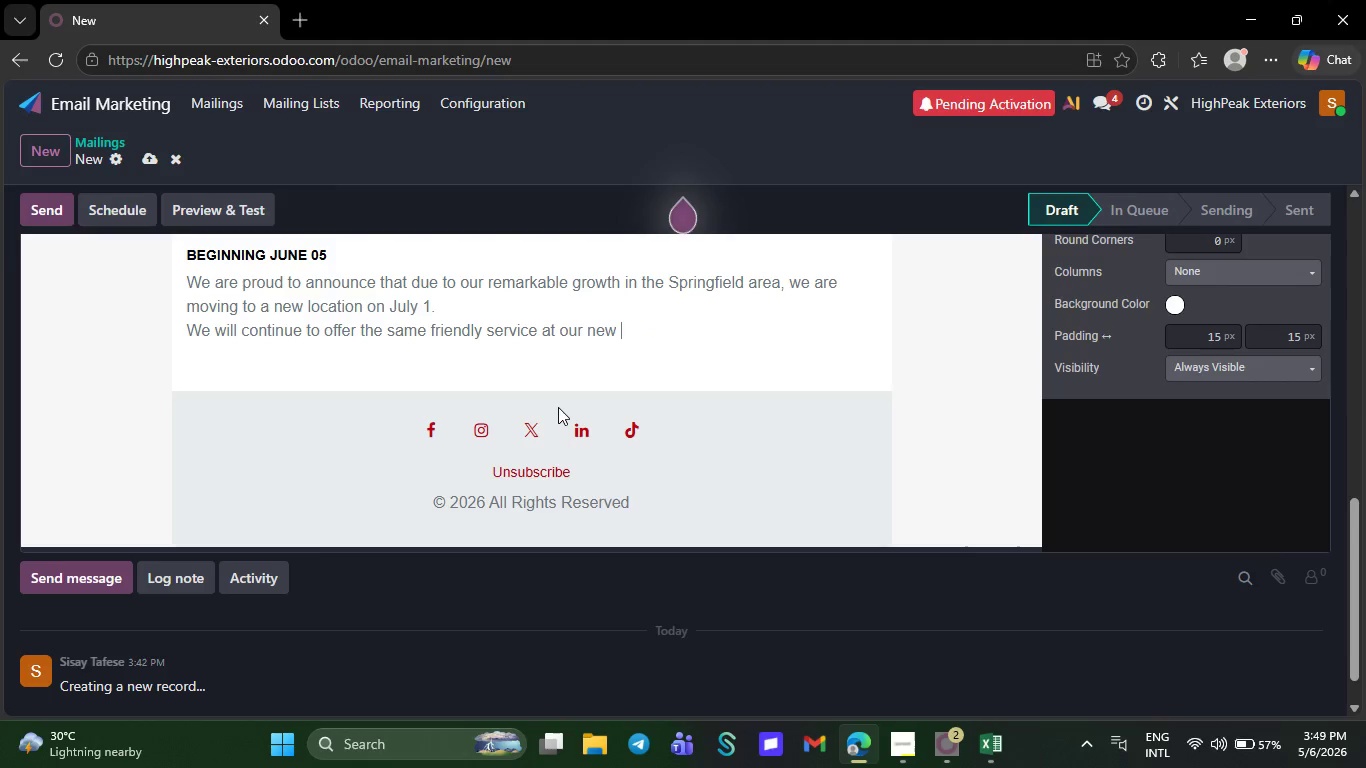 
key(Backspace)
 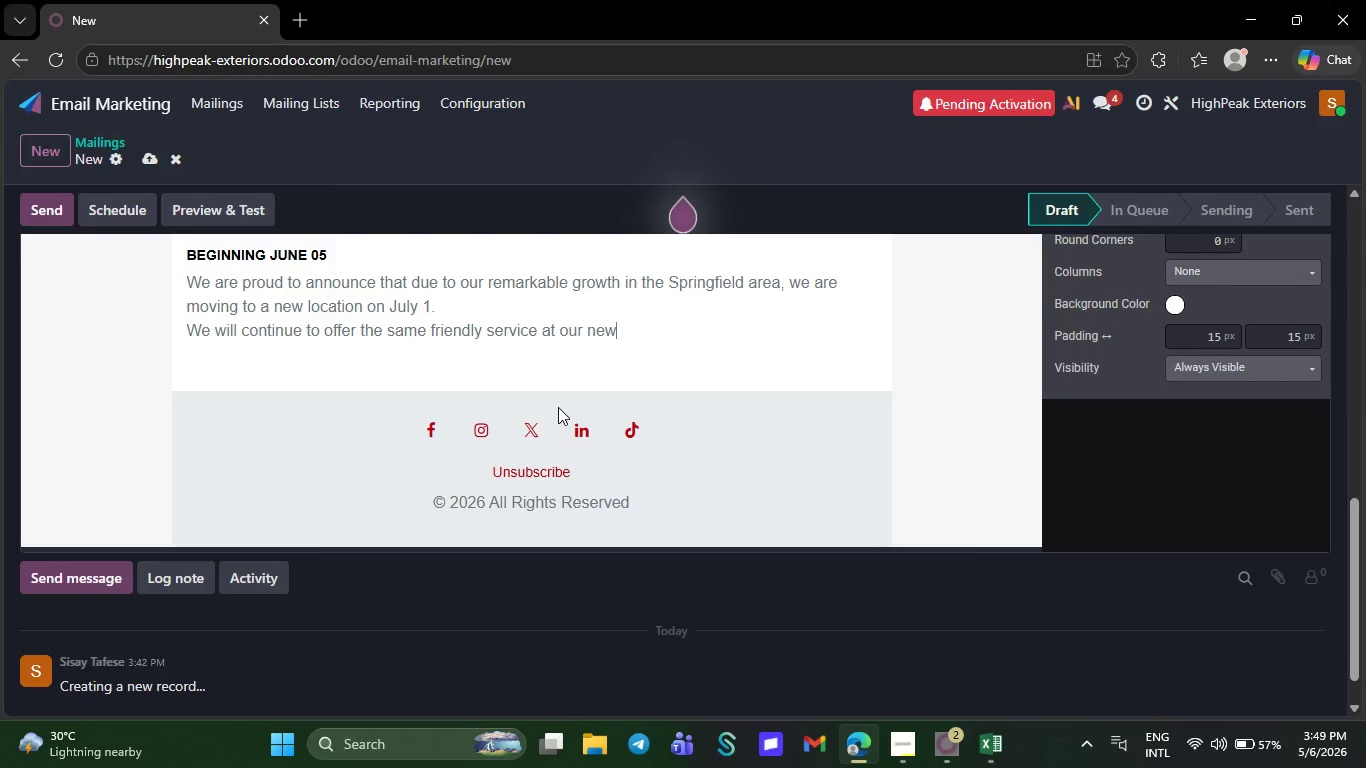 
key(Backspace)
 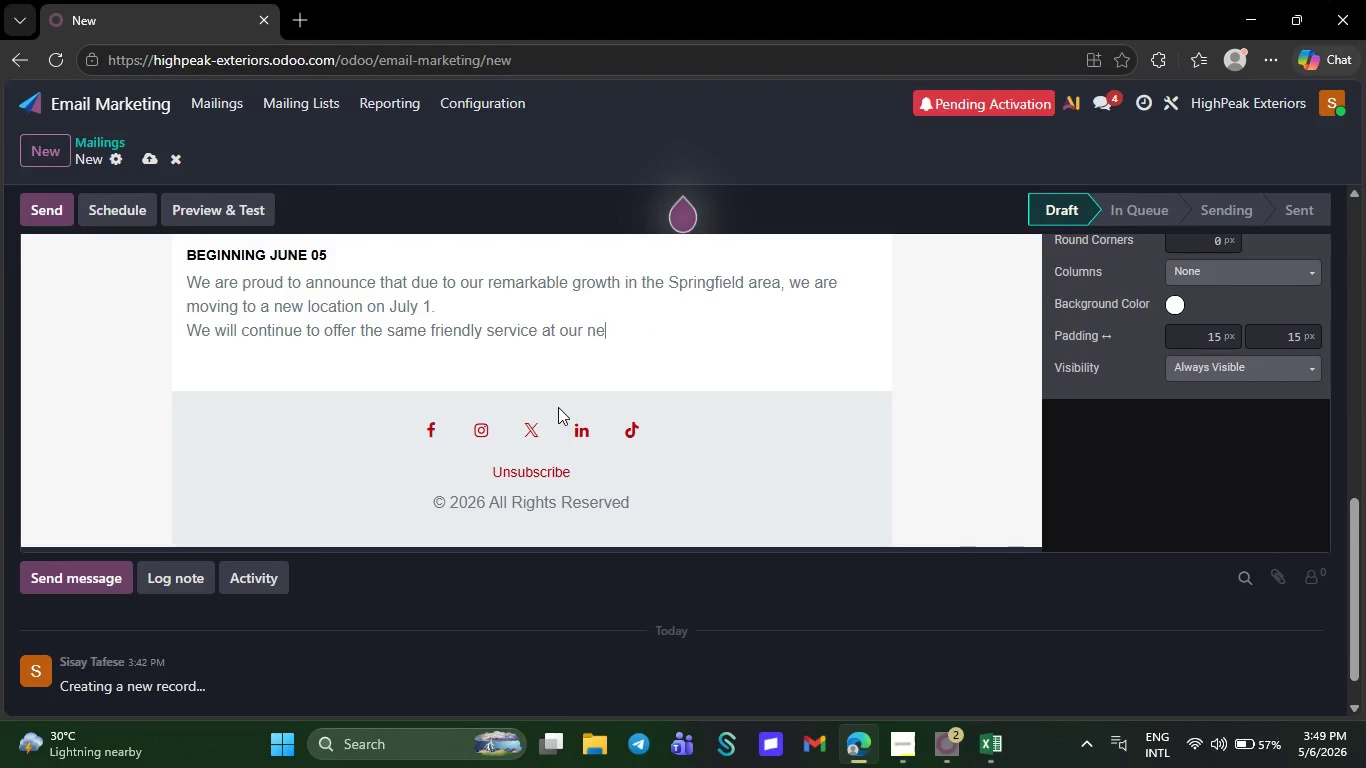 
key(Backspace)
 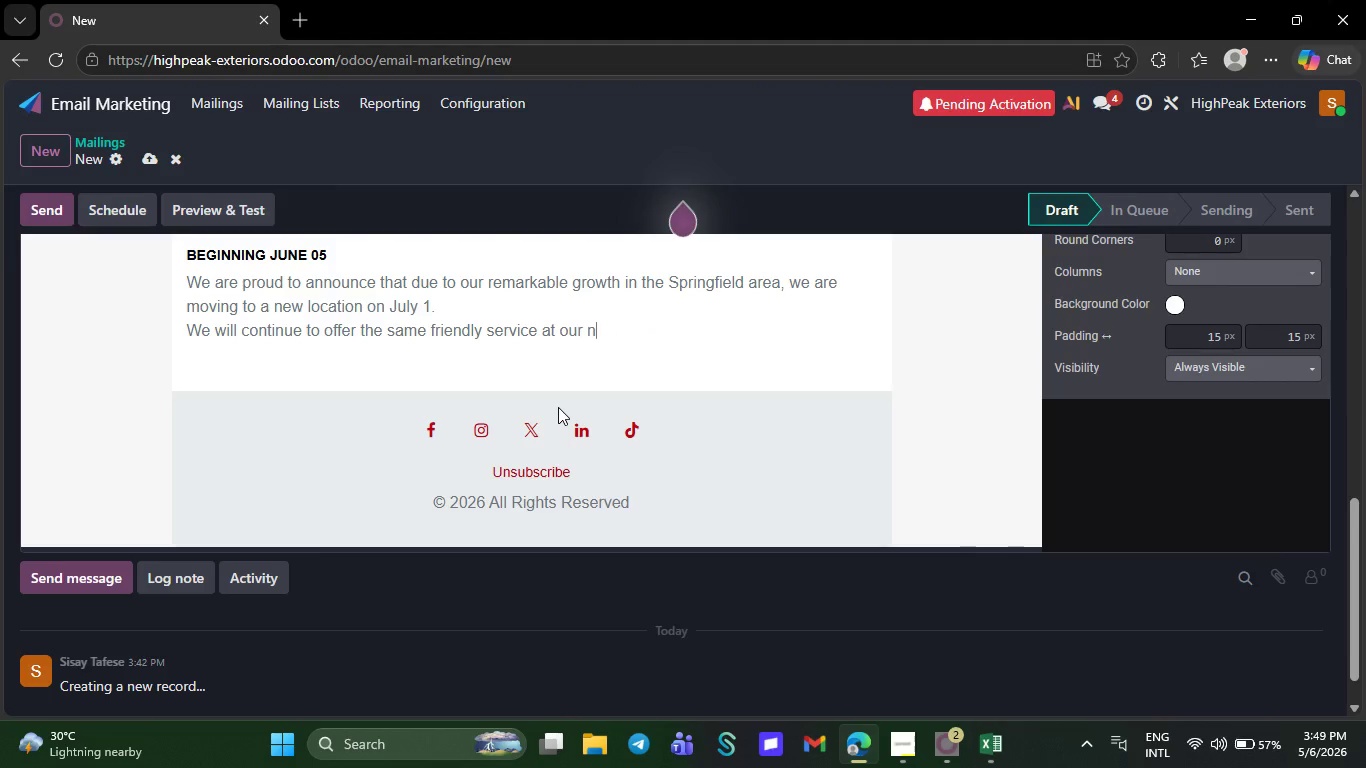 
key(Backspace)
 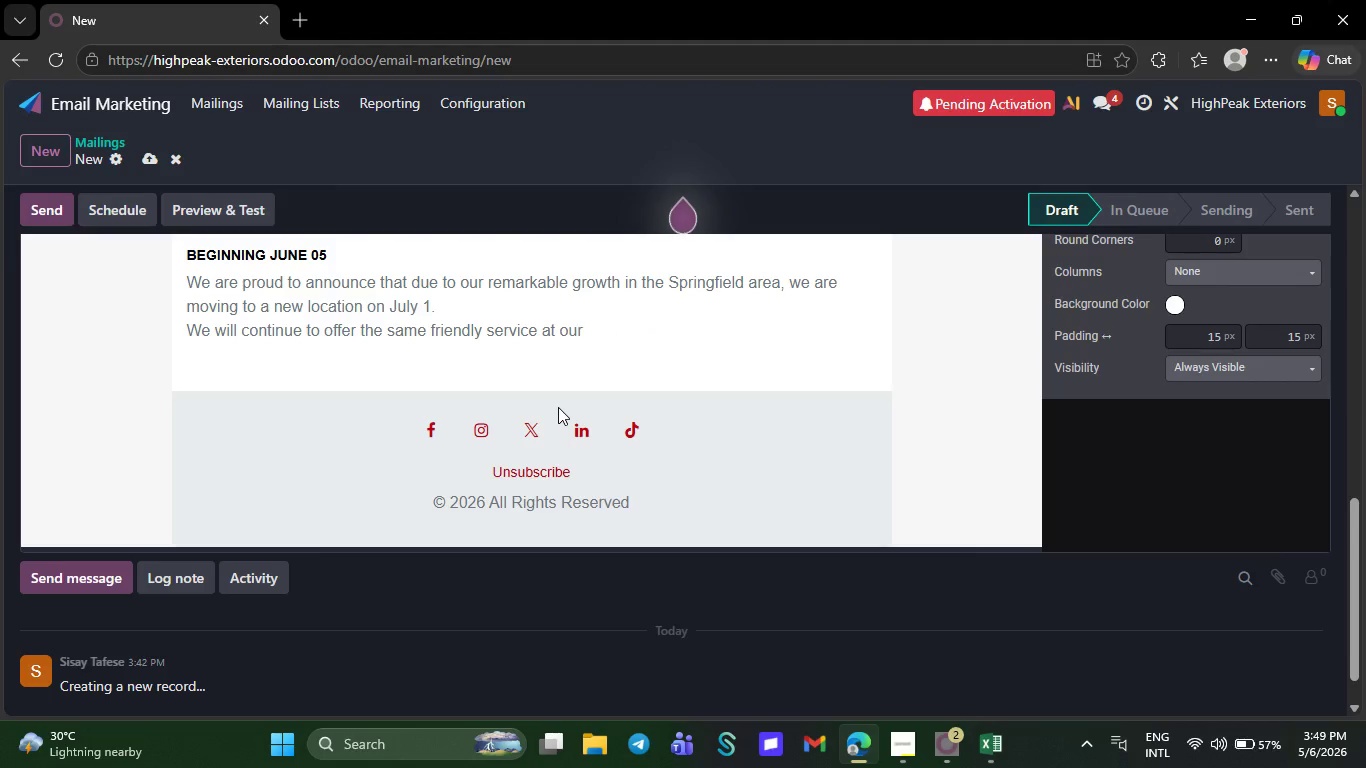 
key(Backspace)
 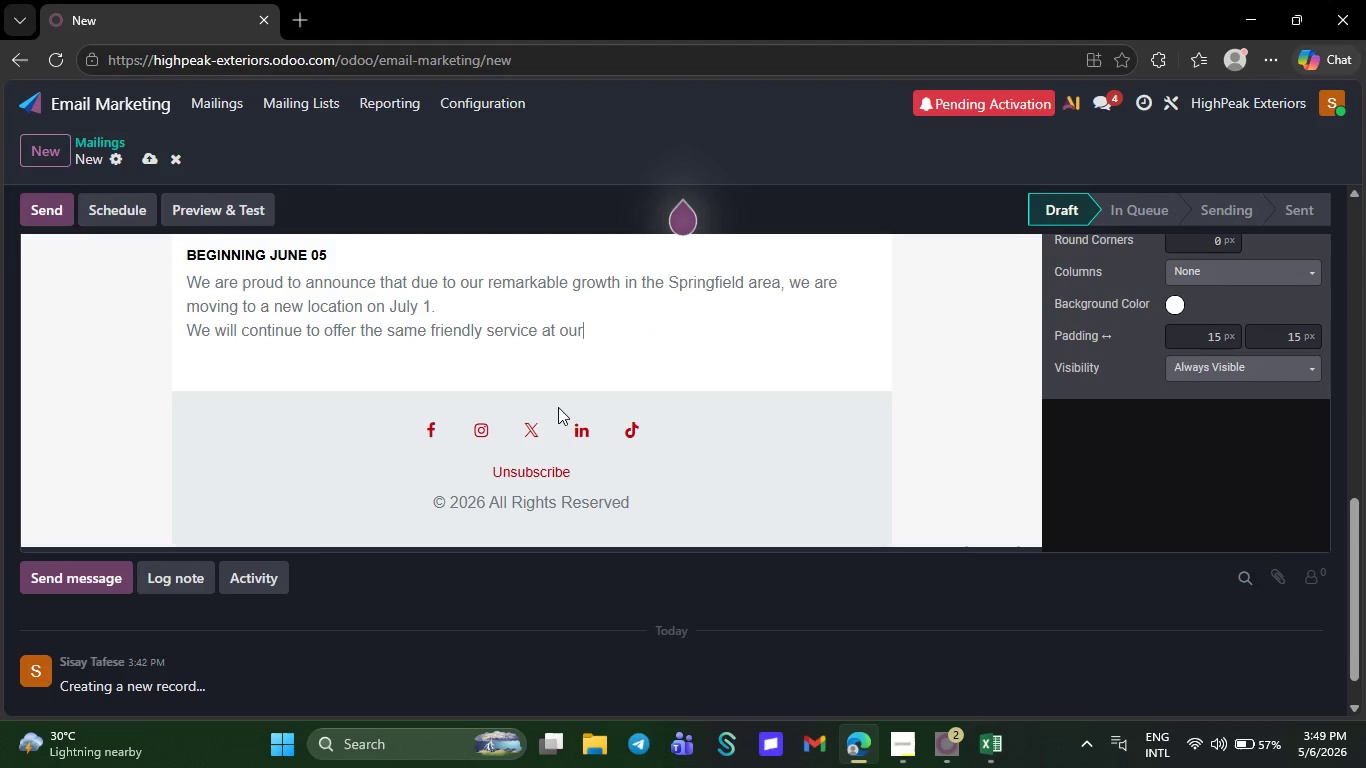 
key(Backspace)
 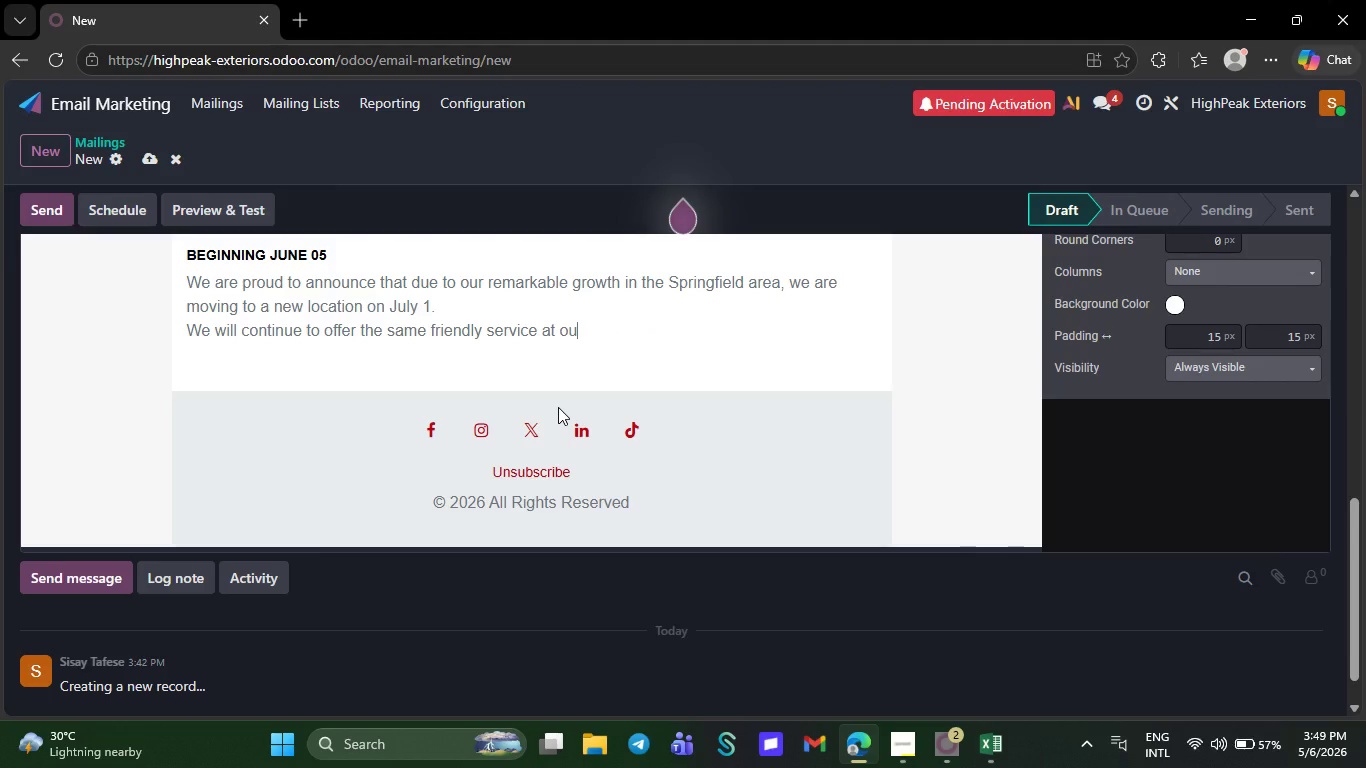 
key(Backspace)
 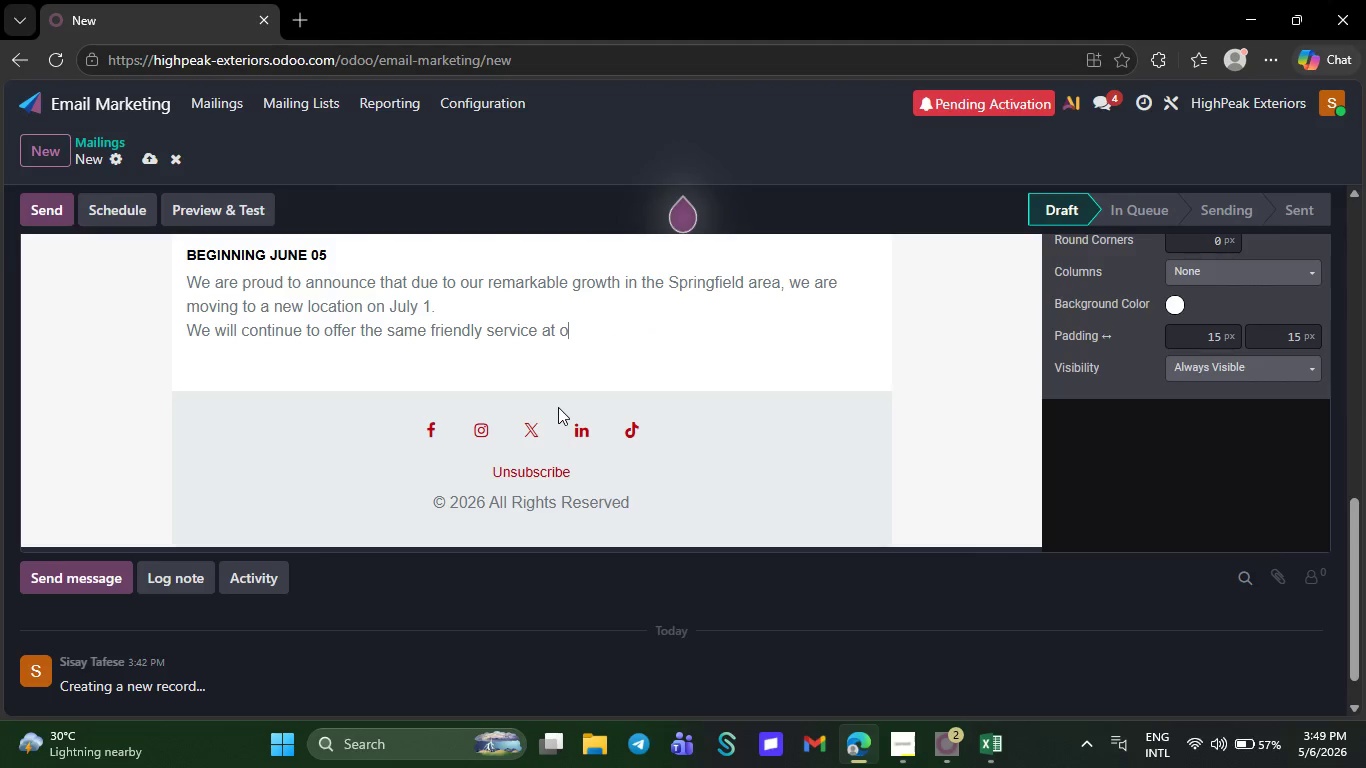 
key(Backspace)
 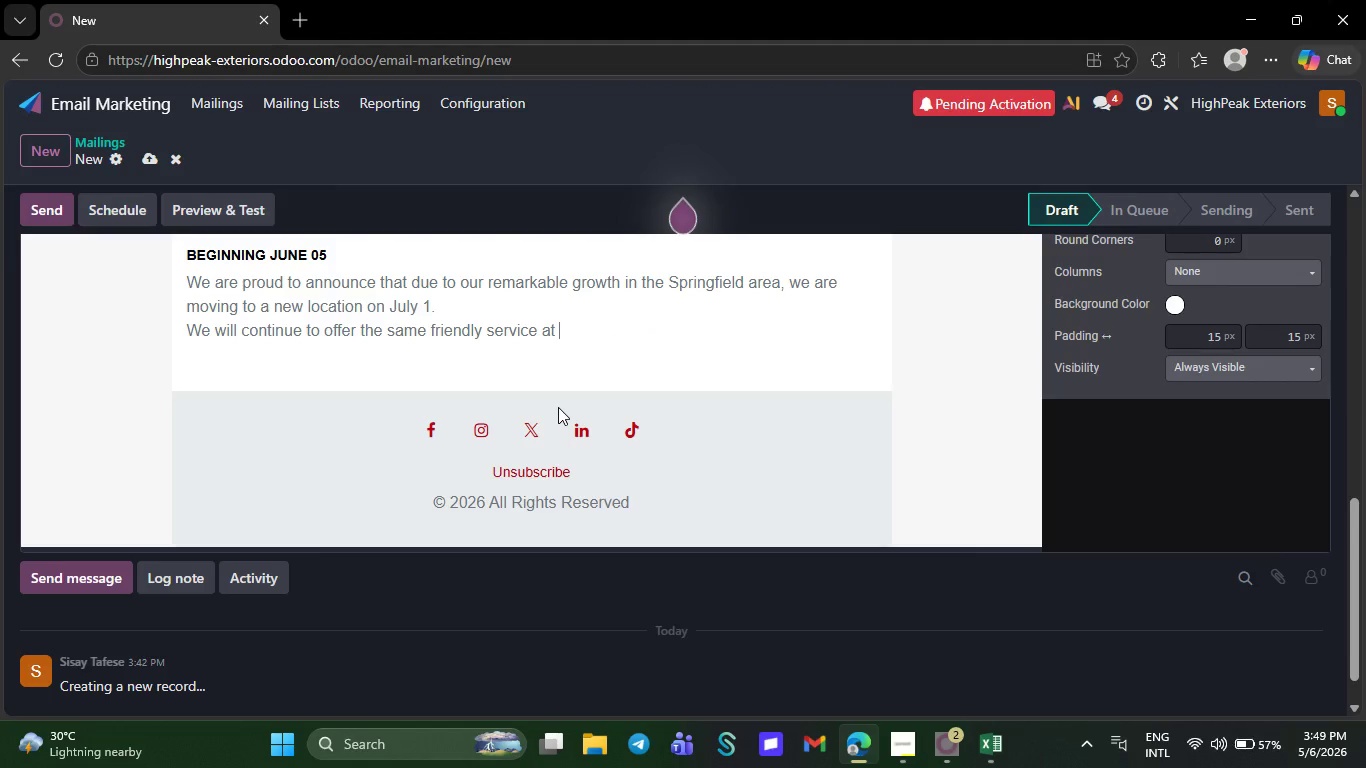 
key(Backspace)
 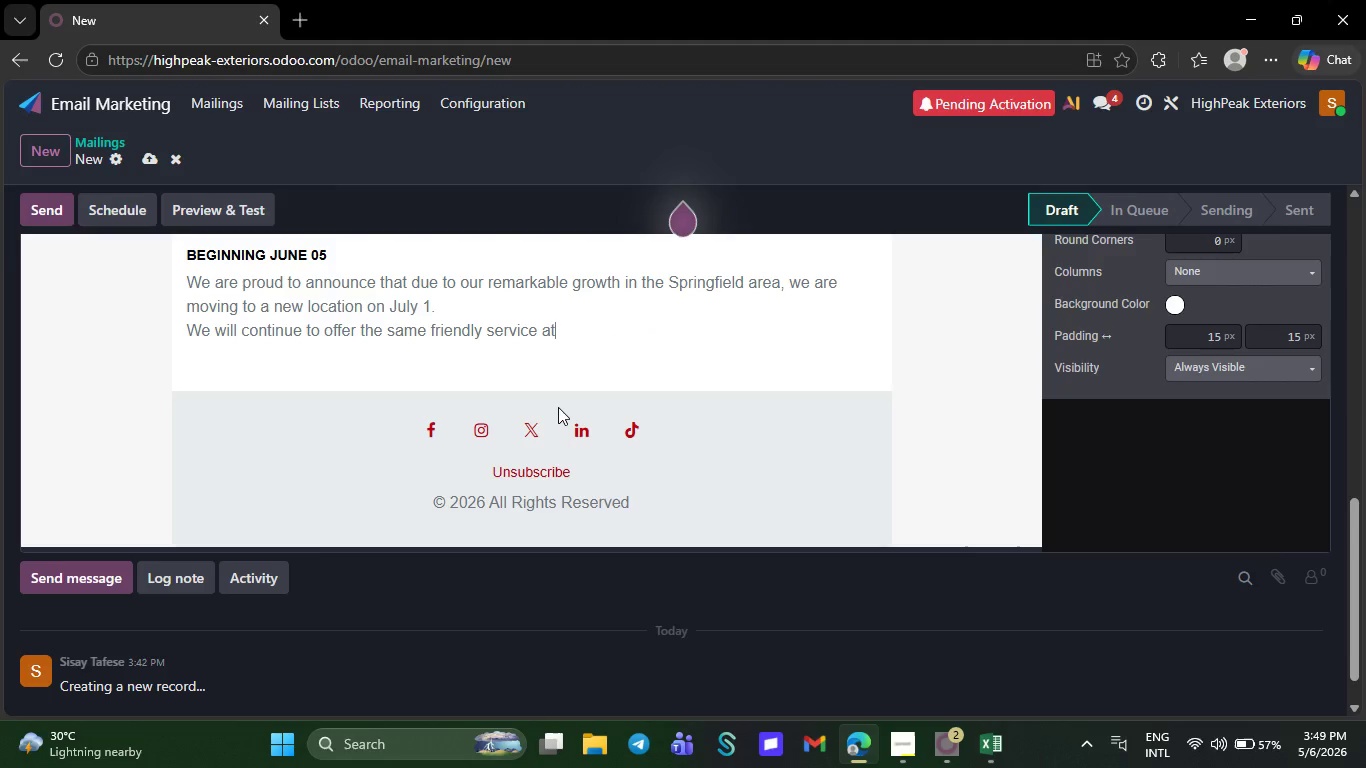 
key(Backspace)
 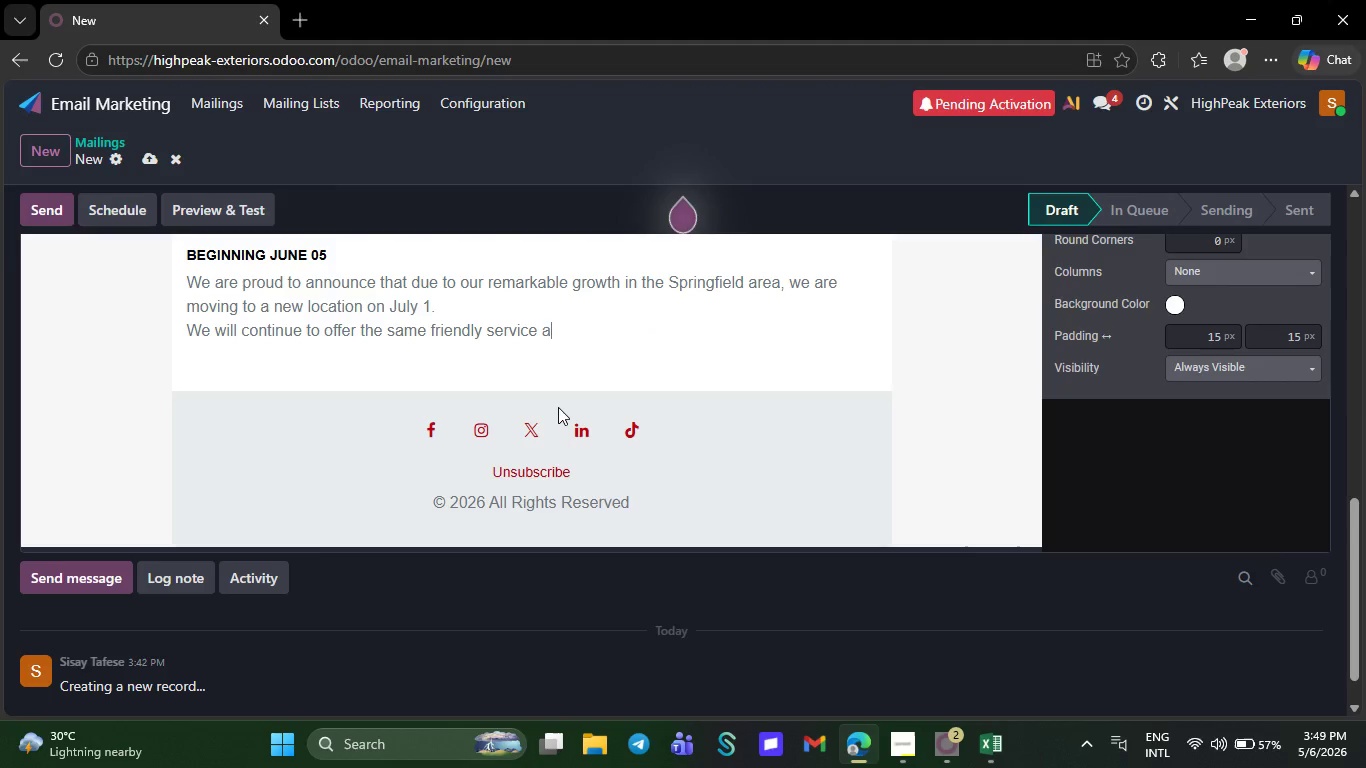 
key(Backspace)
 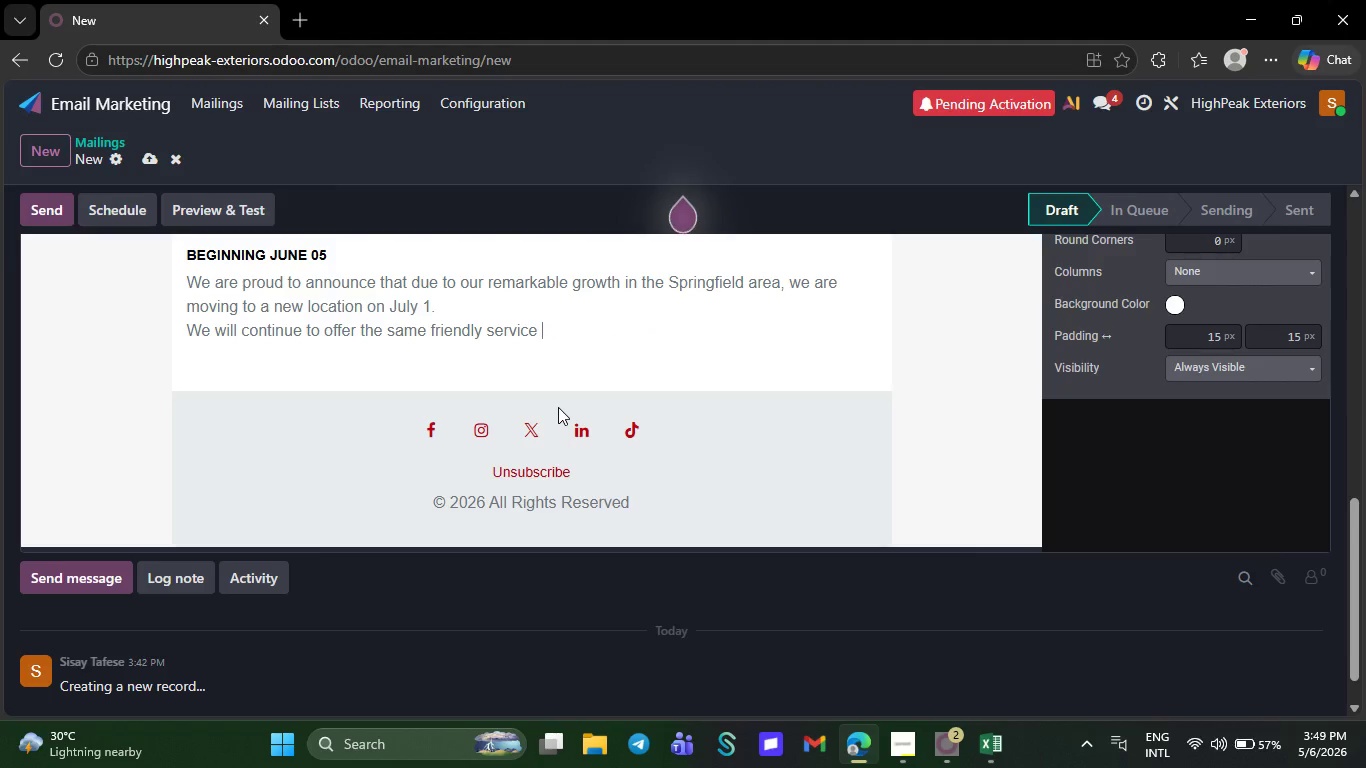 
key(Backspace)
 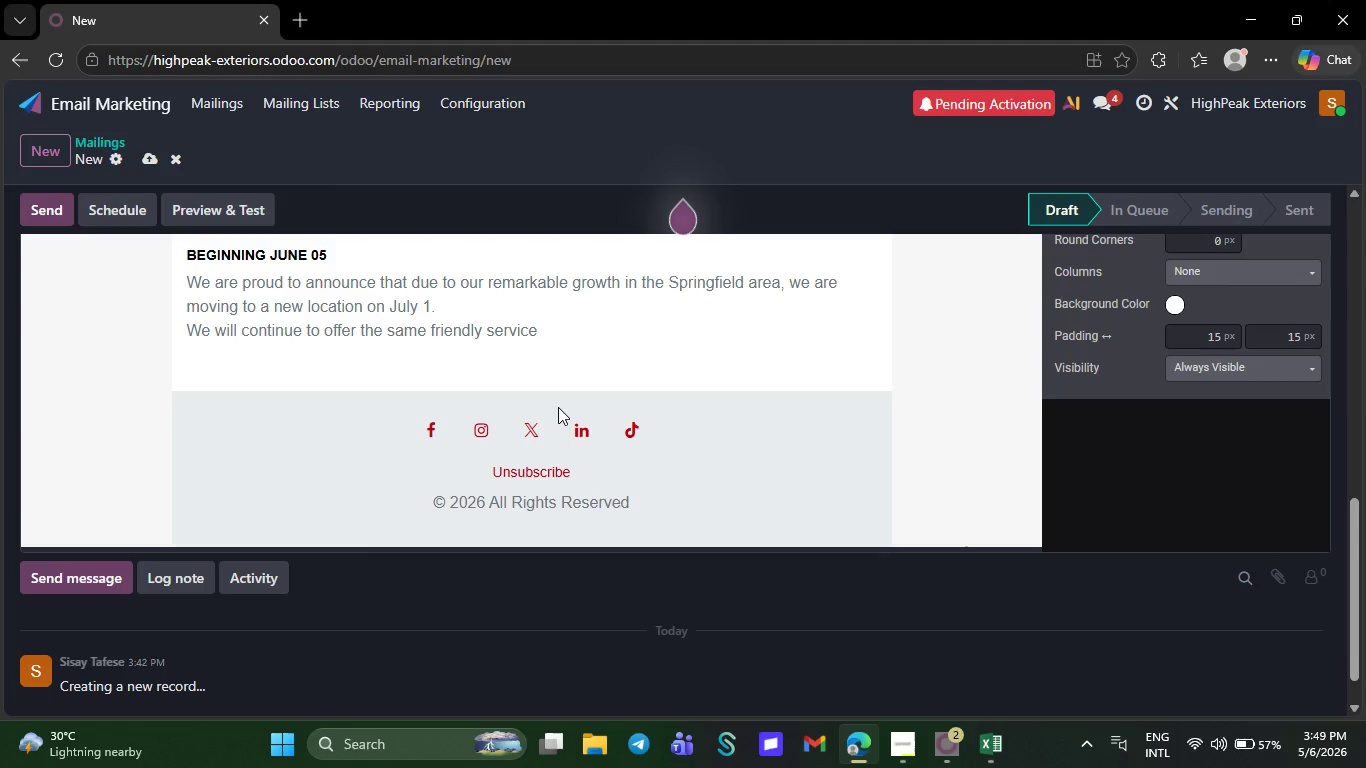 
key(Backspace)
 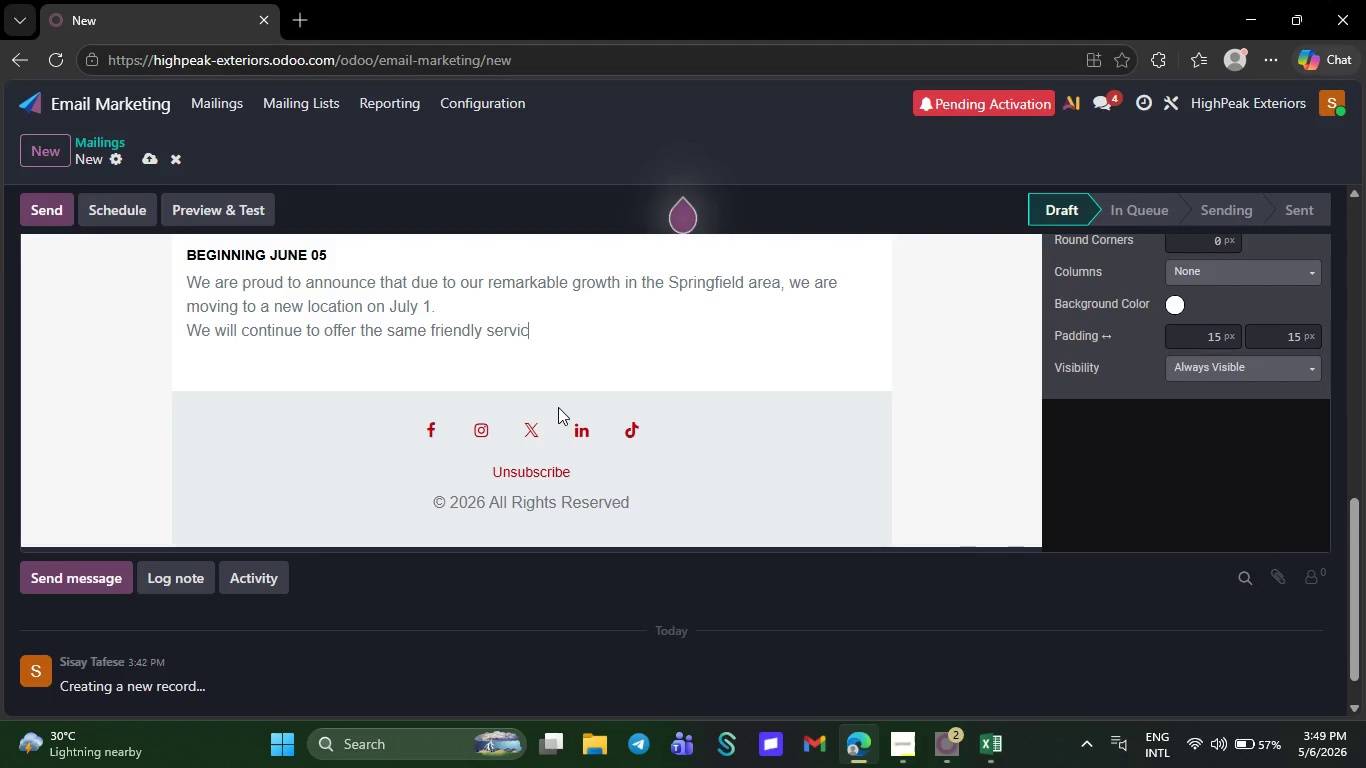 
key(Backspace)
 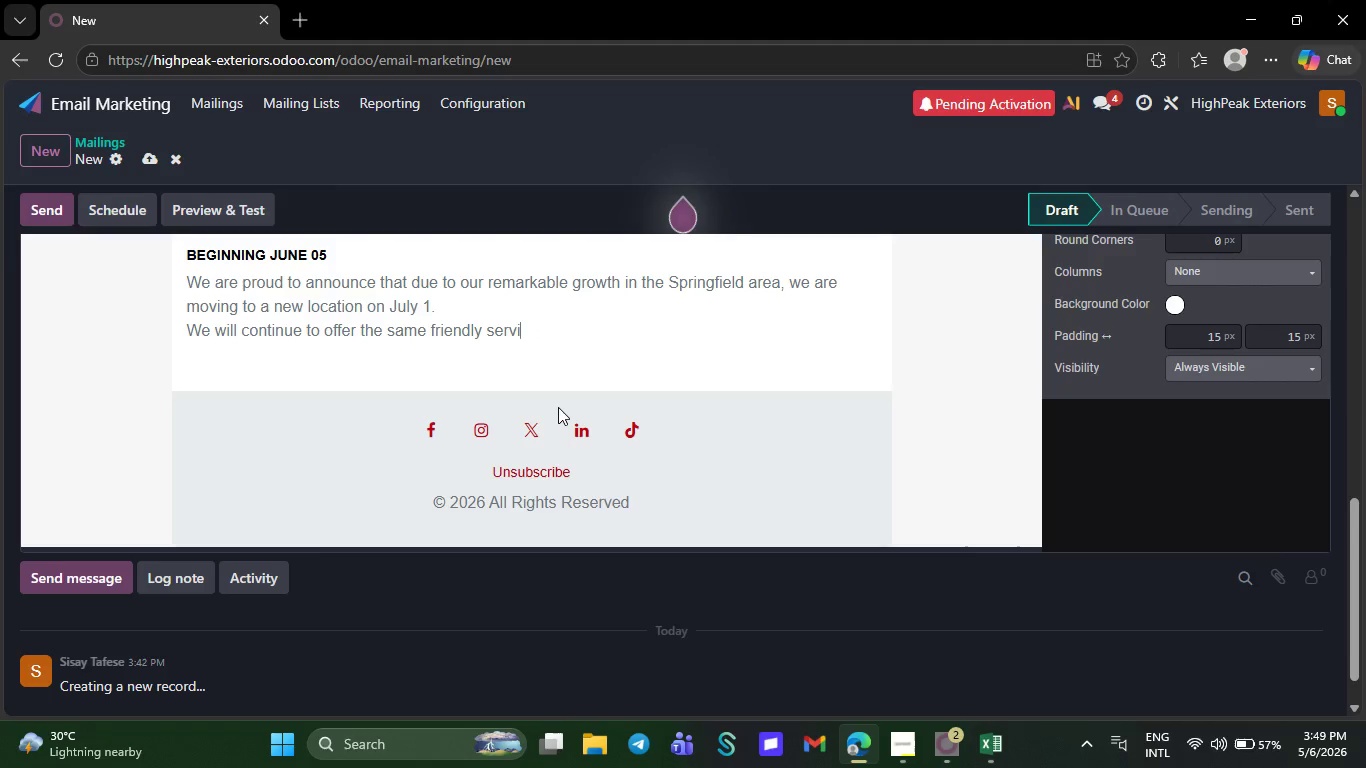 
key(Backspace)
 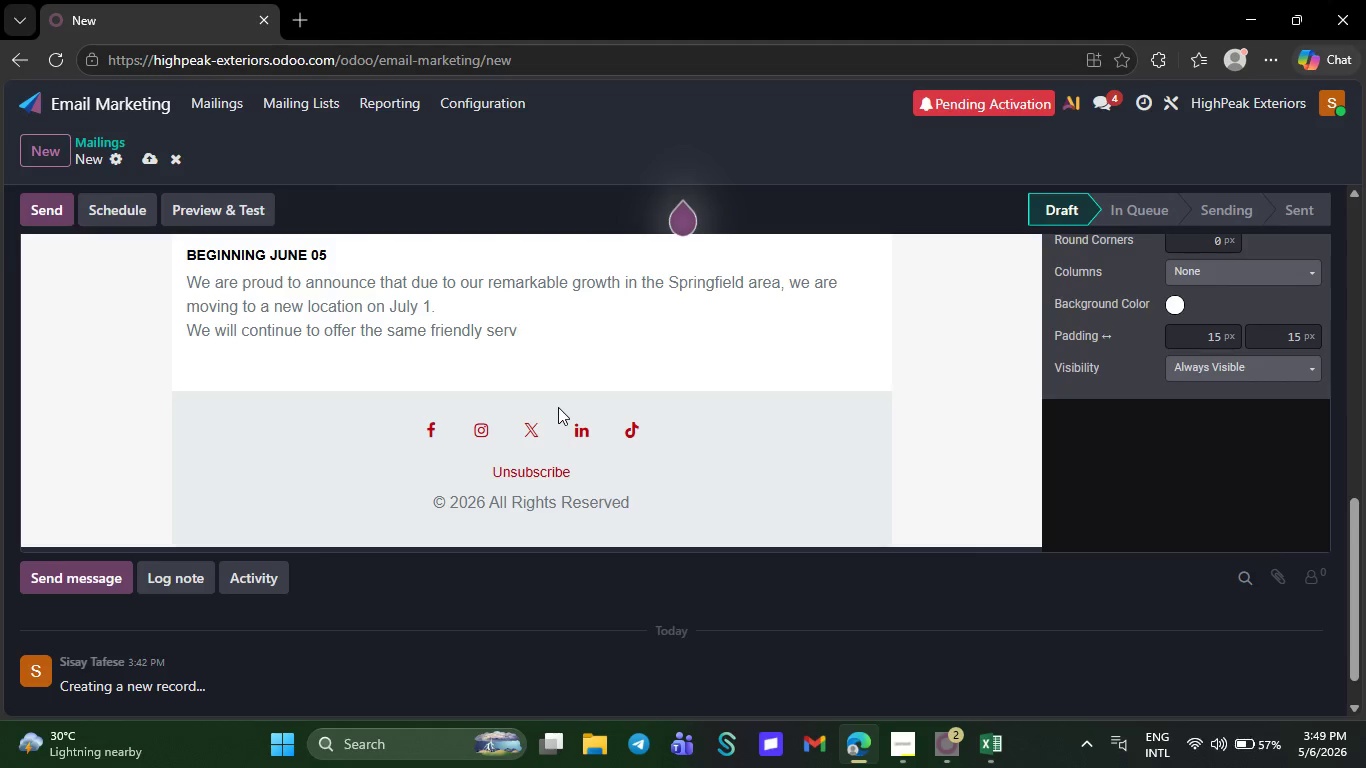 
key(Backspace)
 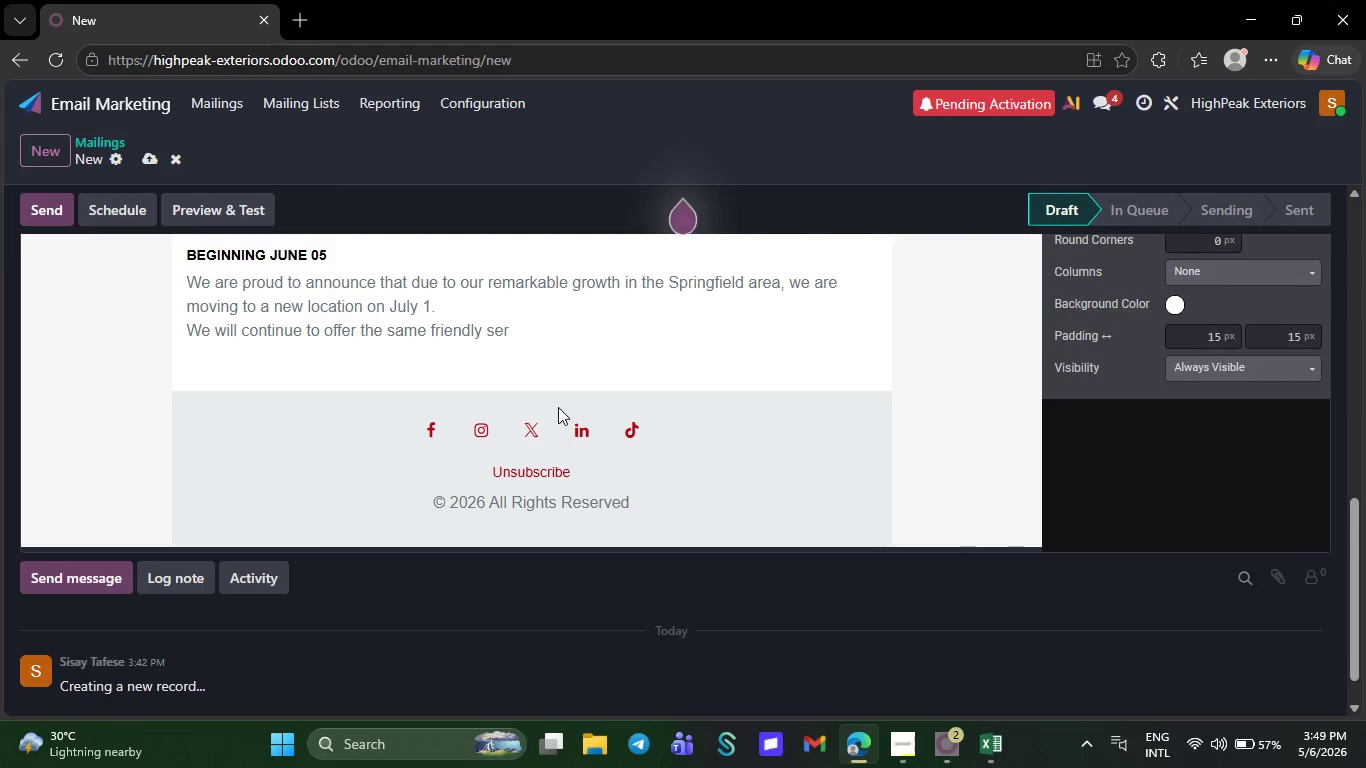 
key(Backspace)
 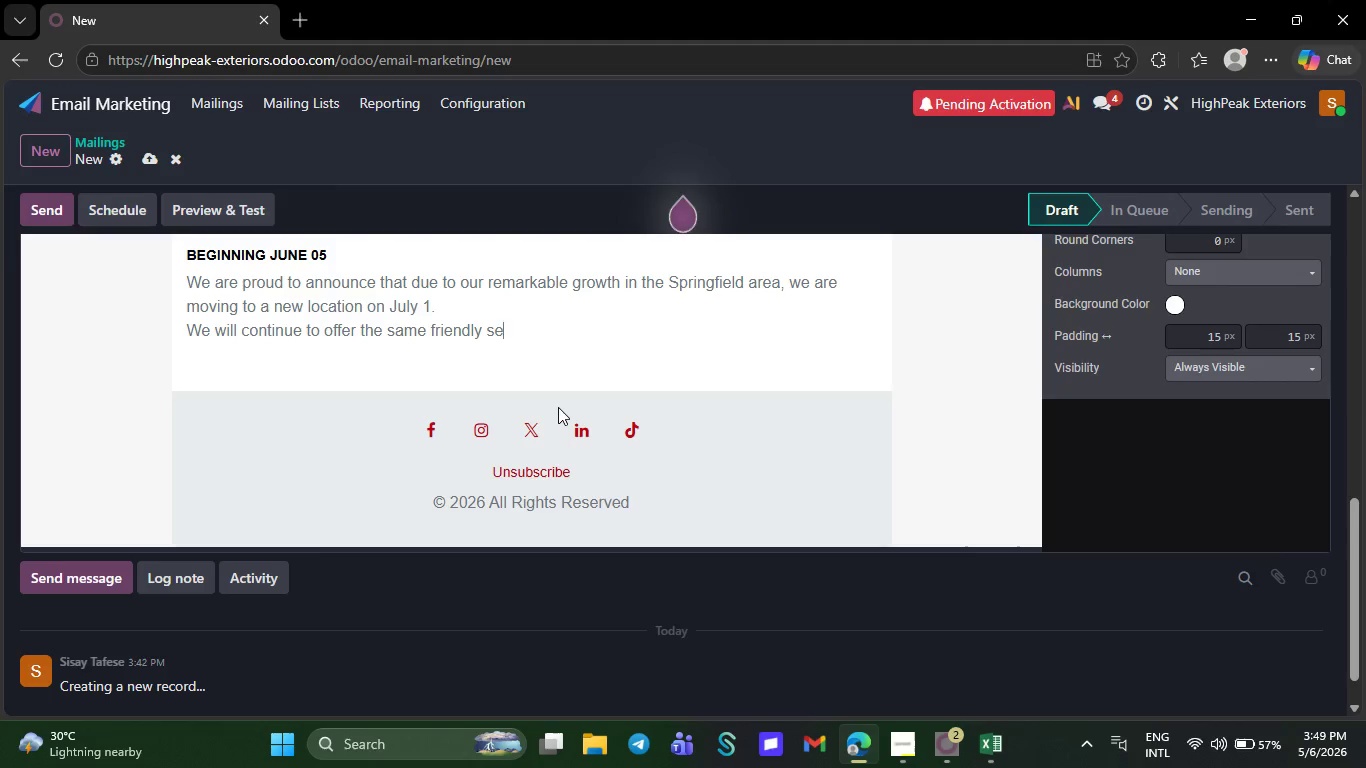 
key(Backspace)
 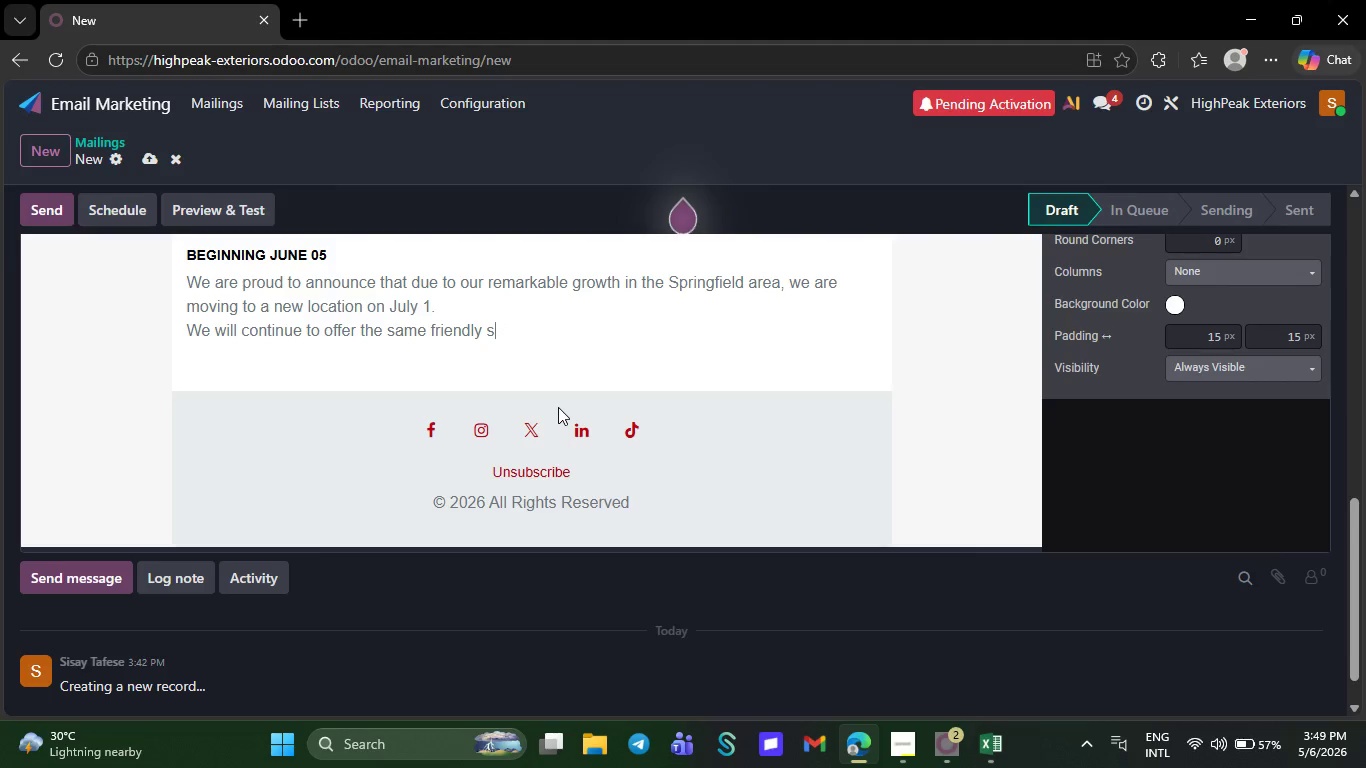 
key(Backspace)
 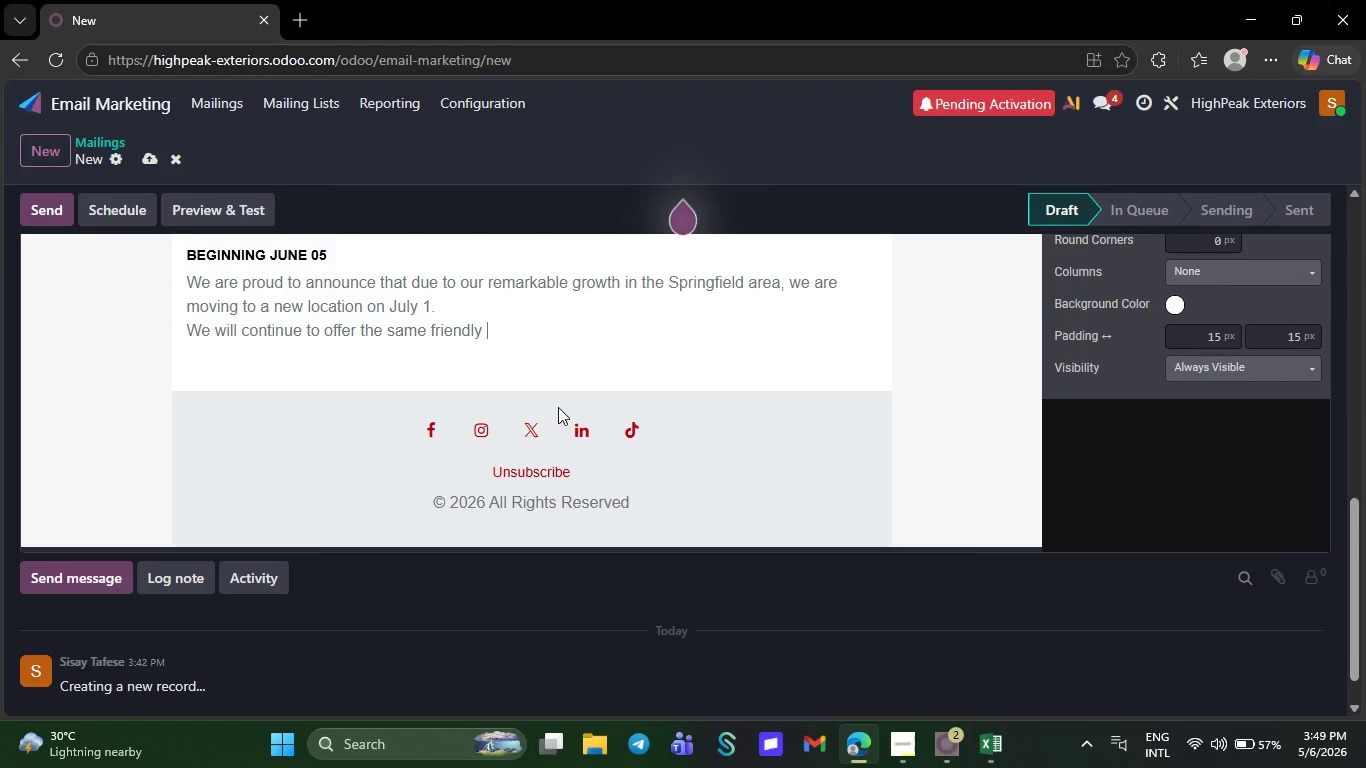 
key(Backspace)
 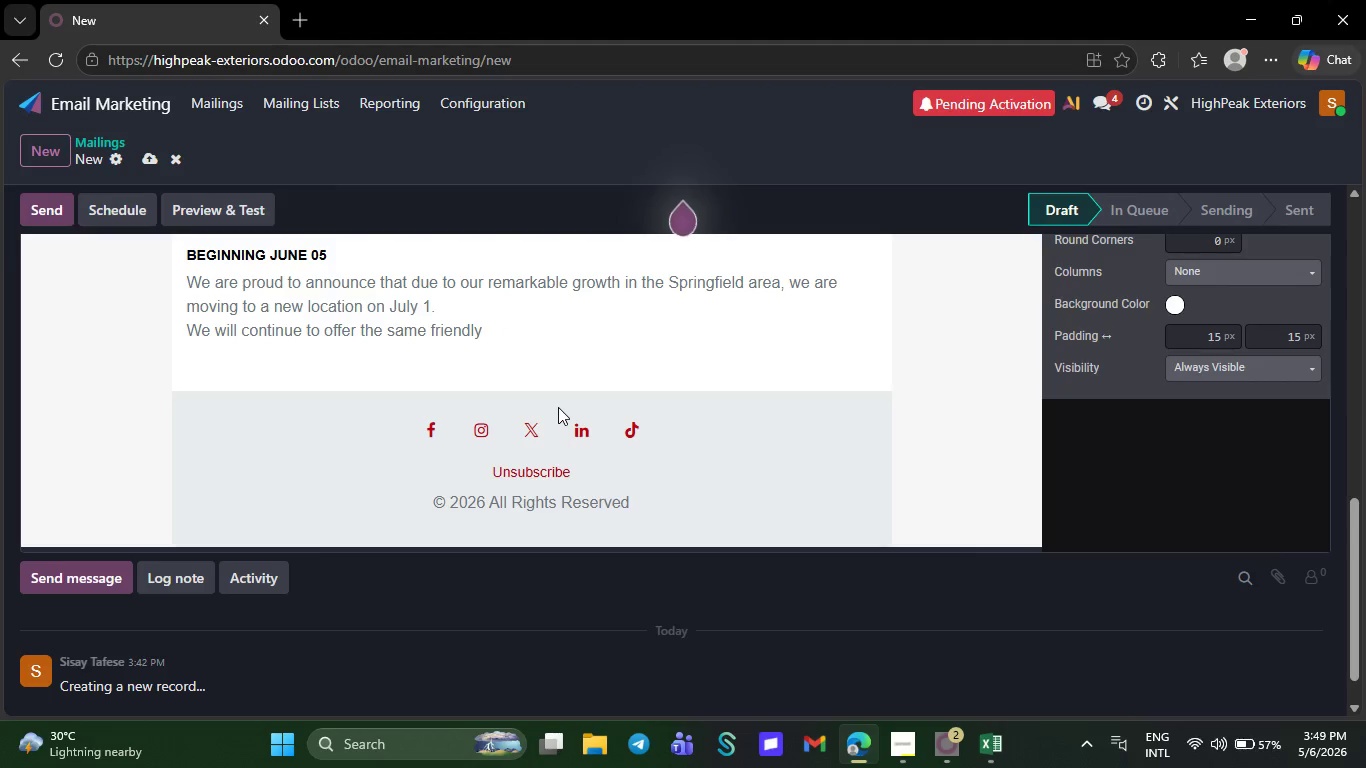 
key(Backspace)
 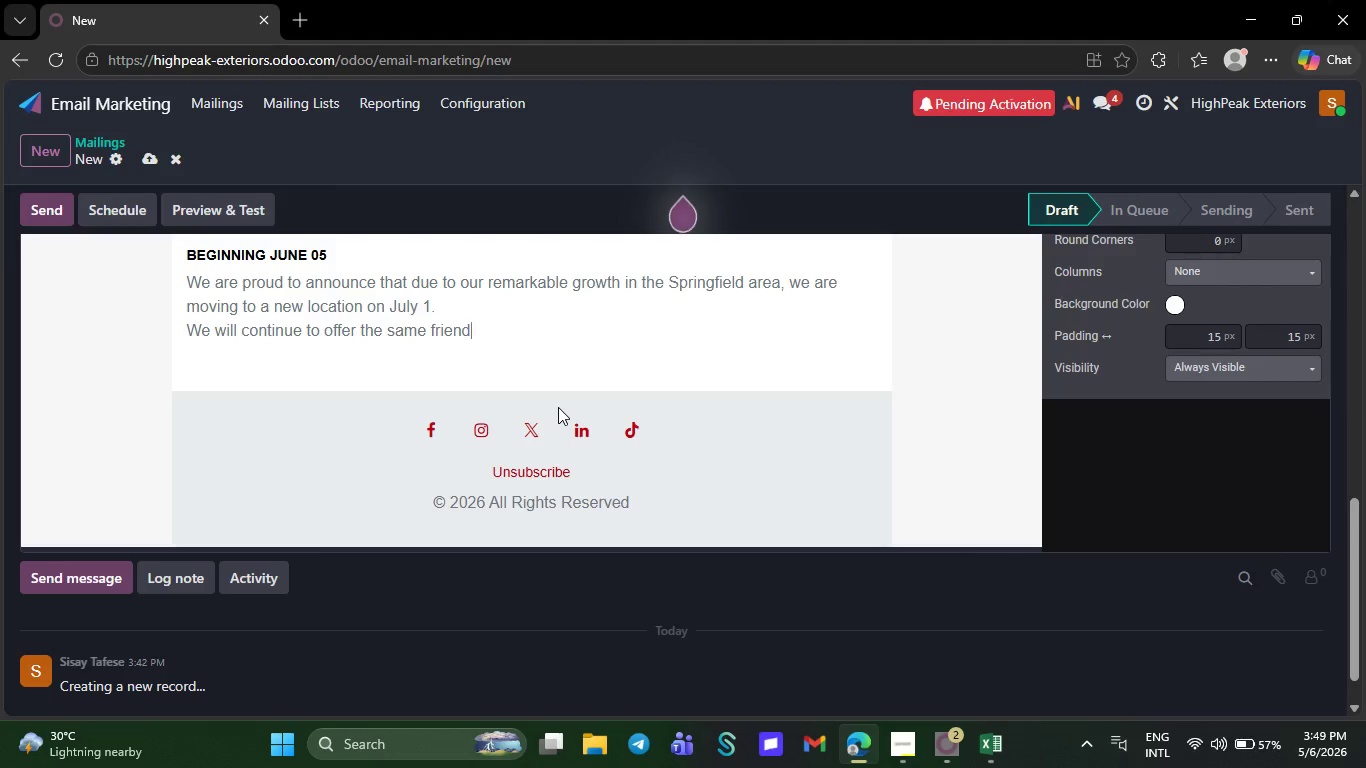 
key(Backspace)
 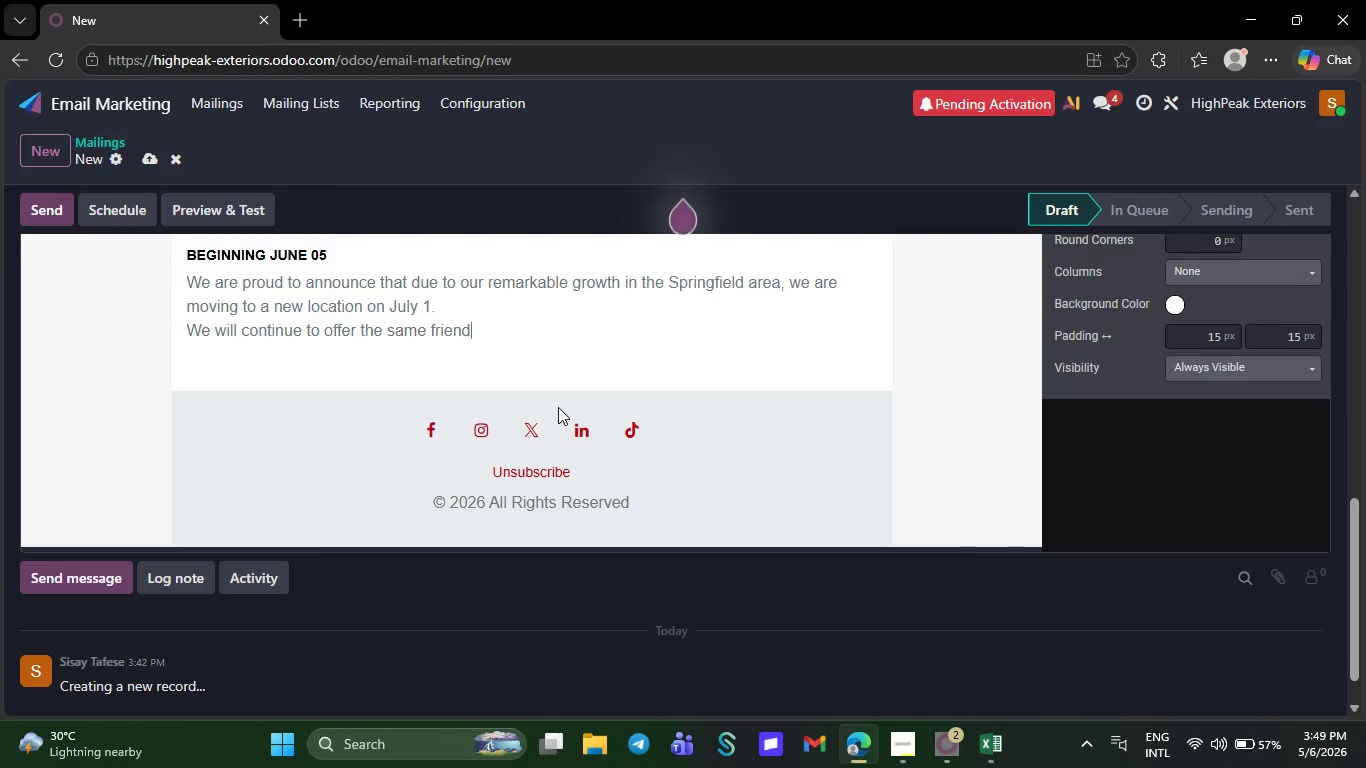 
key(Backspace)
 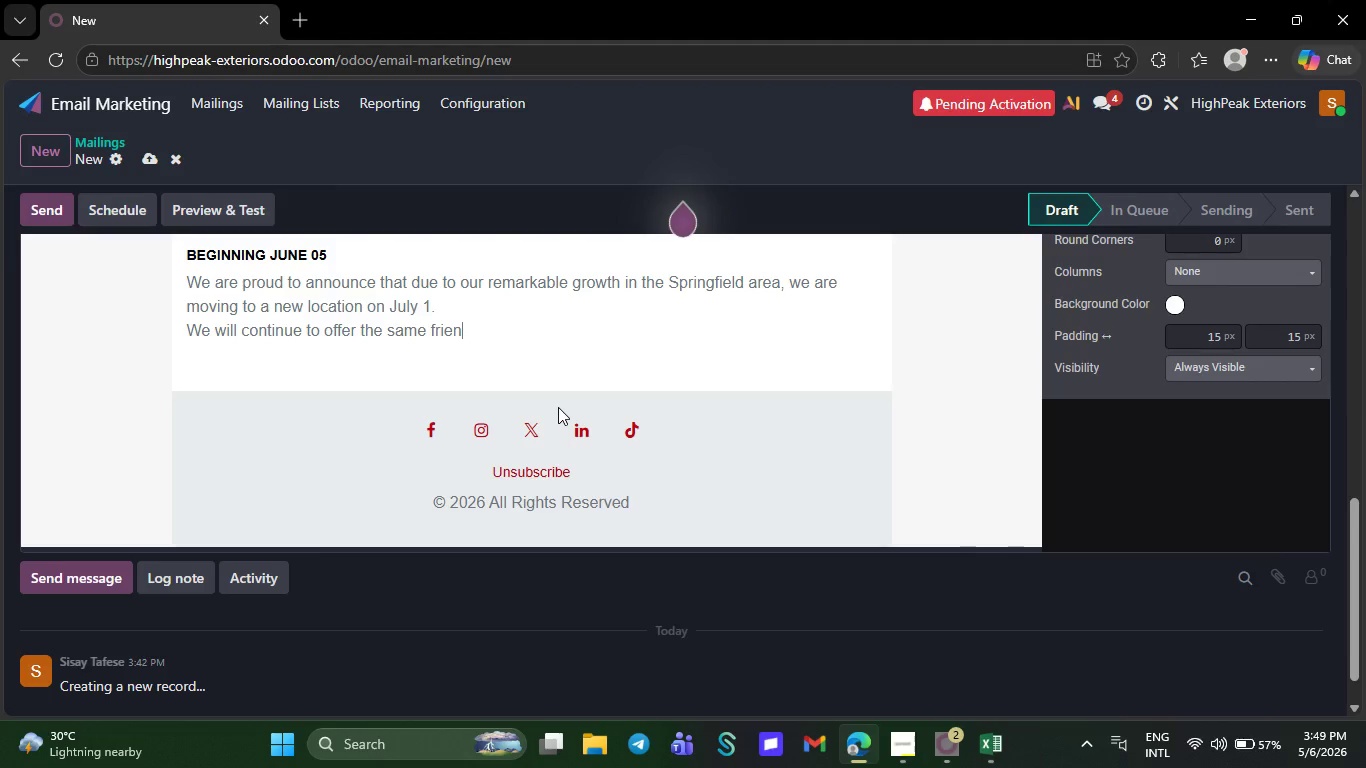 
key(Backspace)
 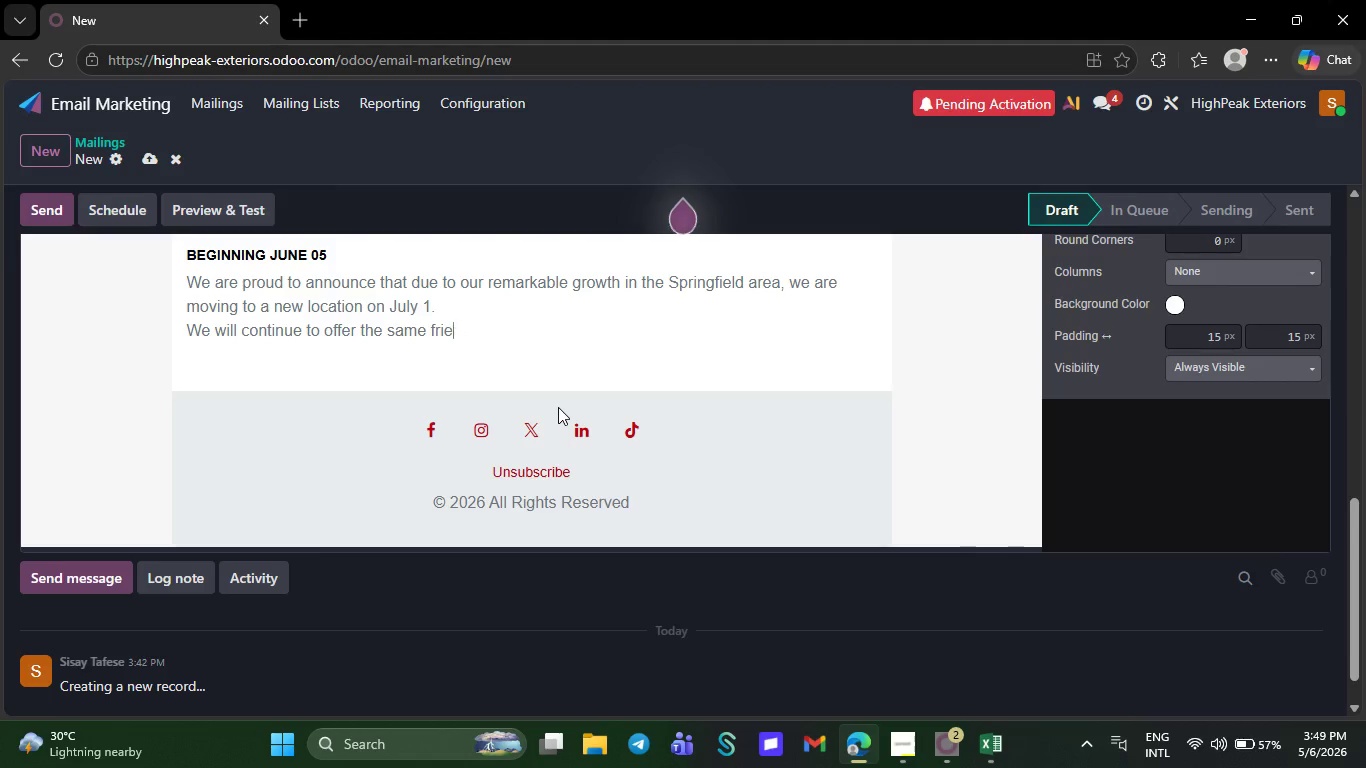 
key(Backspace)
 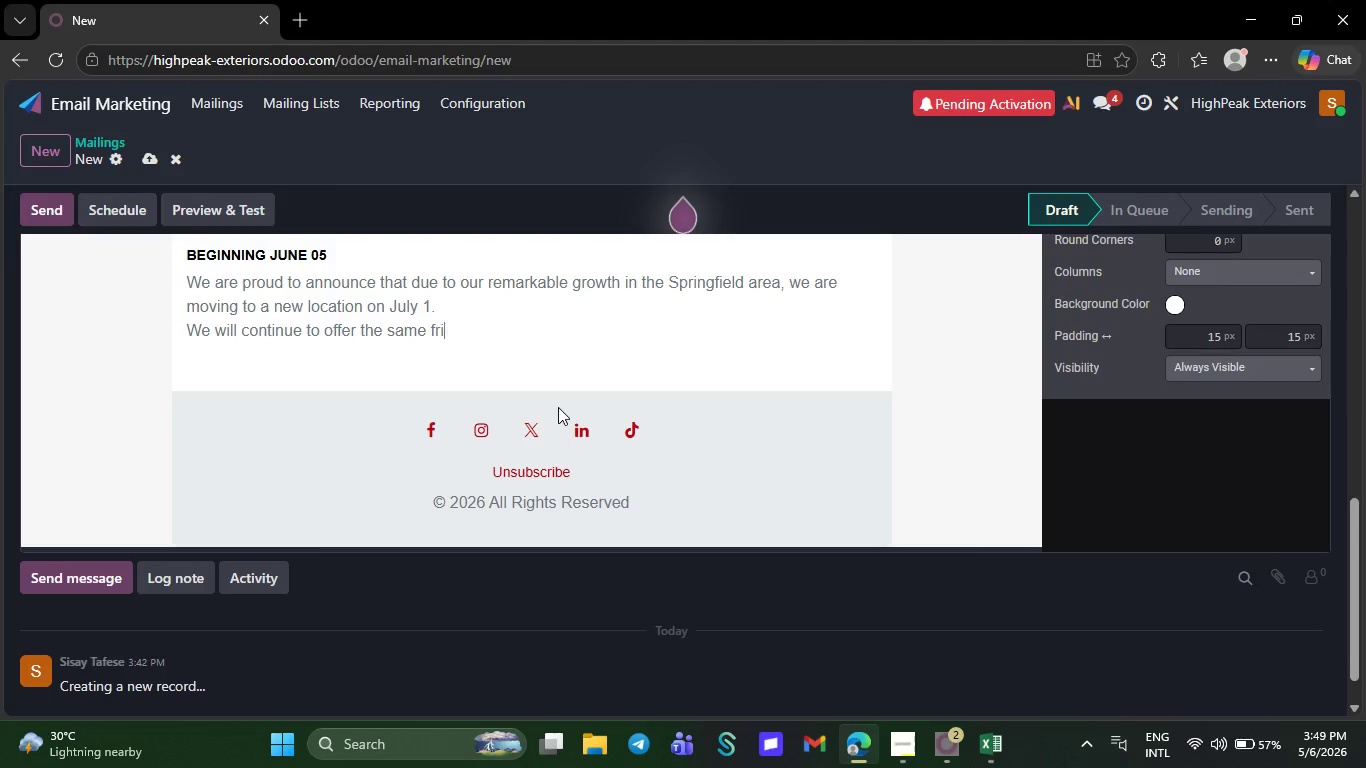 
key(Backspace)
 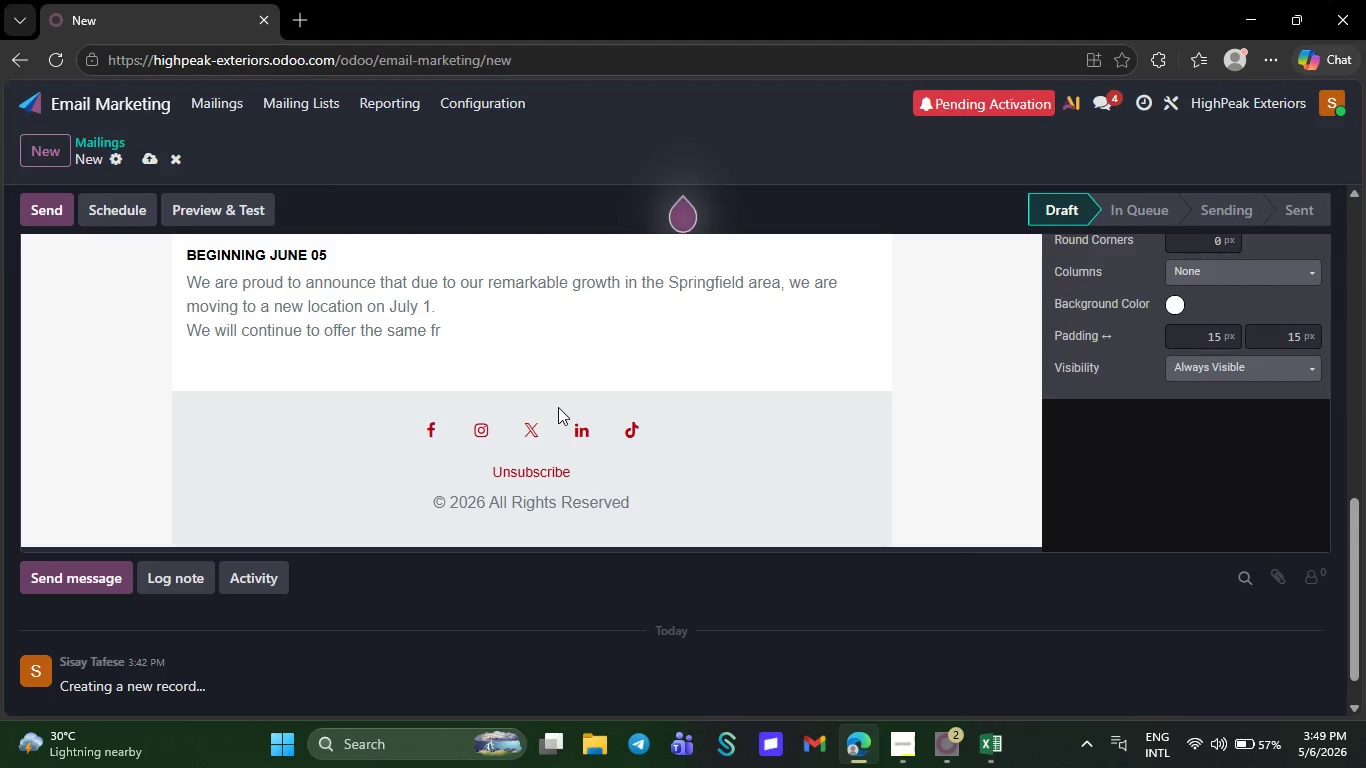 
key(Backspace)
 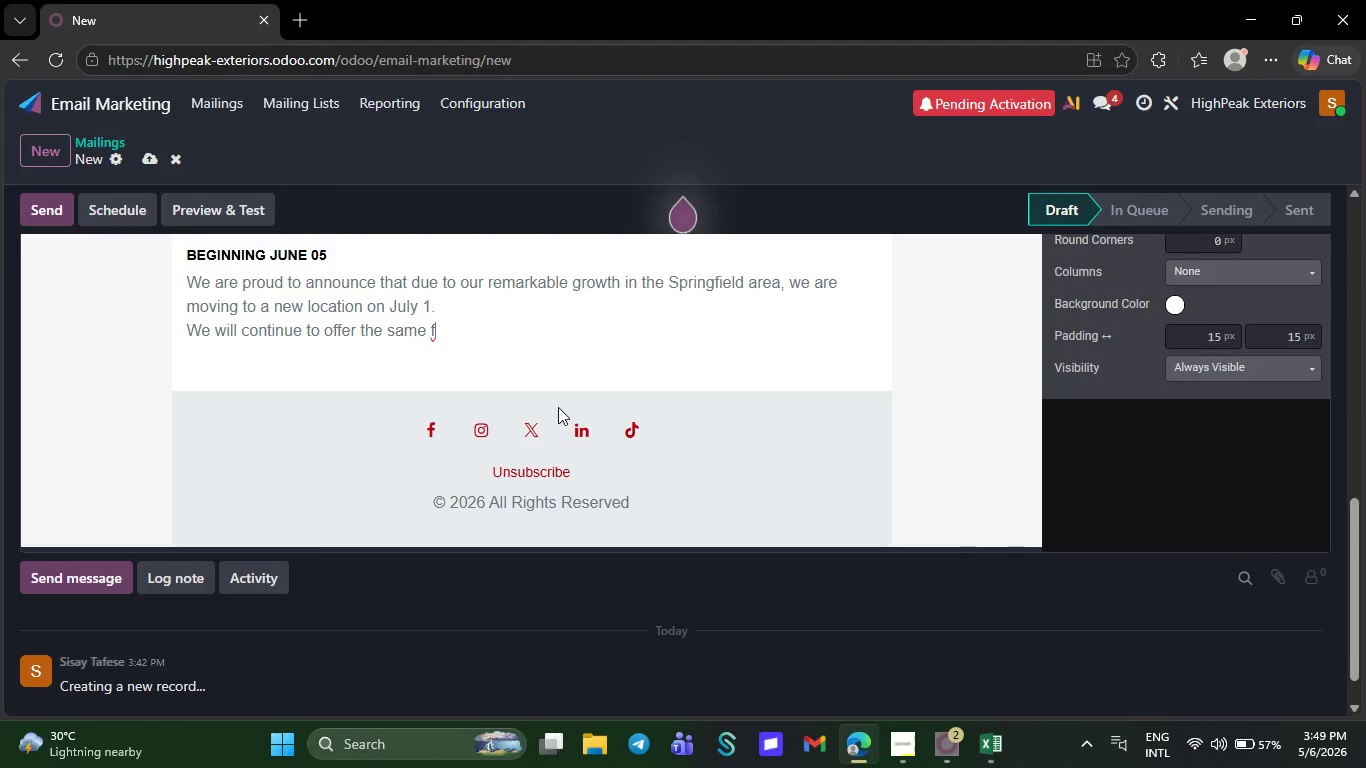 
key(Backspace)
 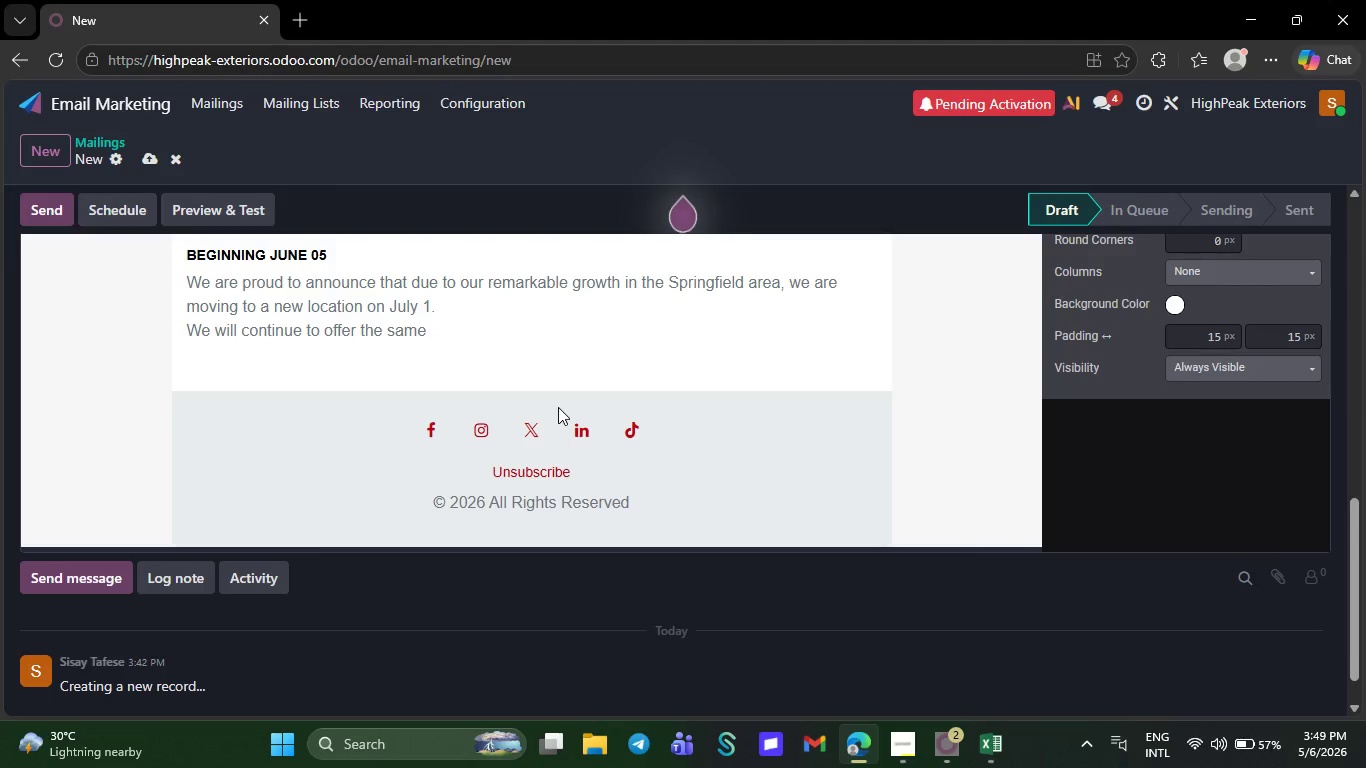 
key(Backspace)
 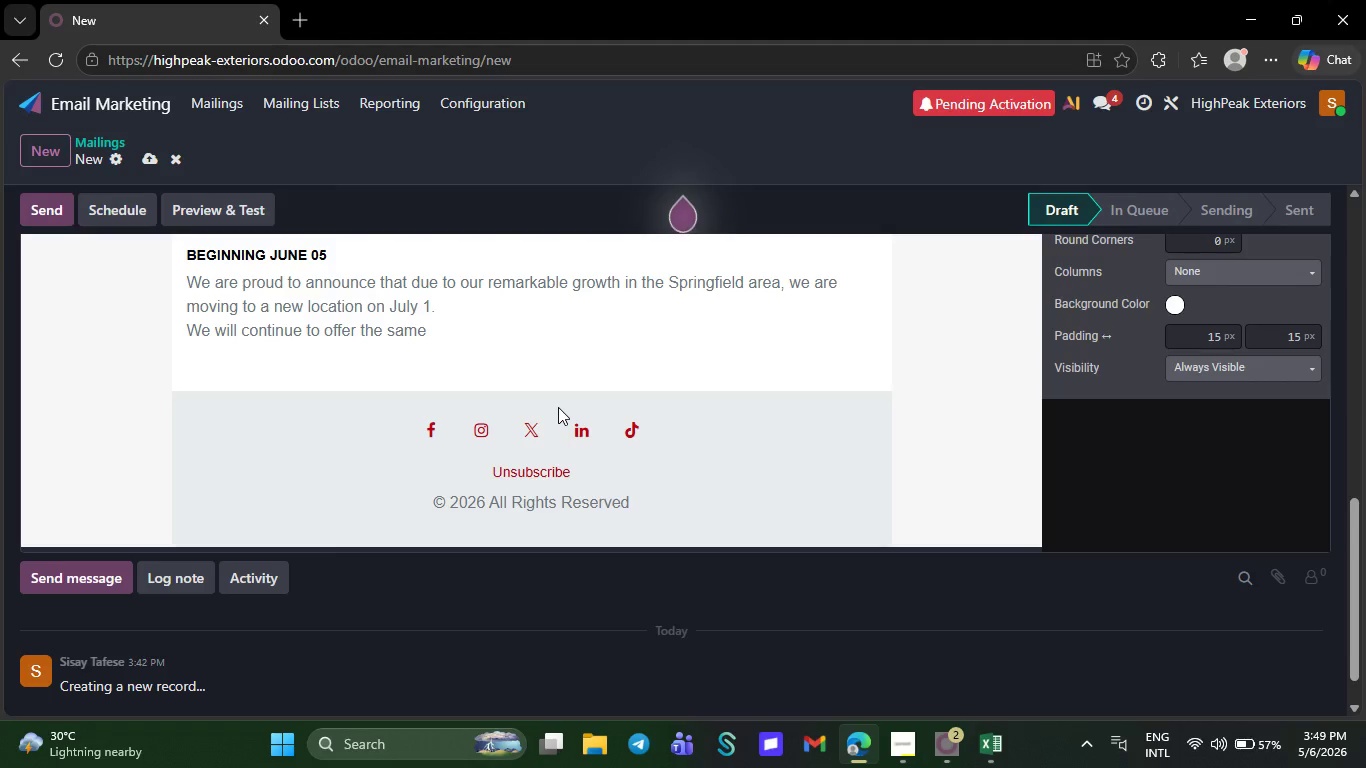 
key(Backspace)
 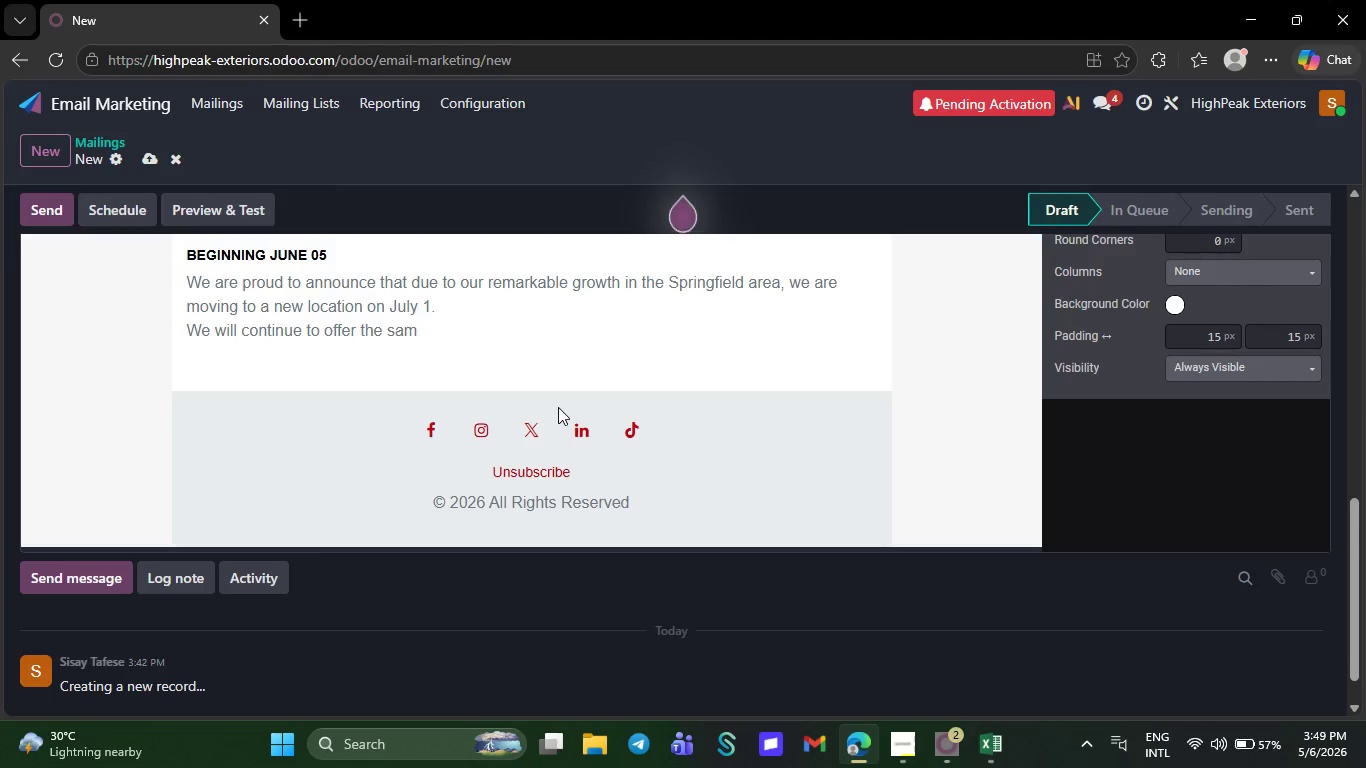 
key(Backspace)
 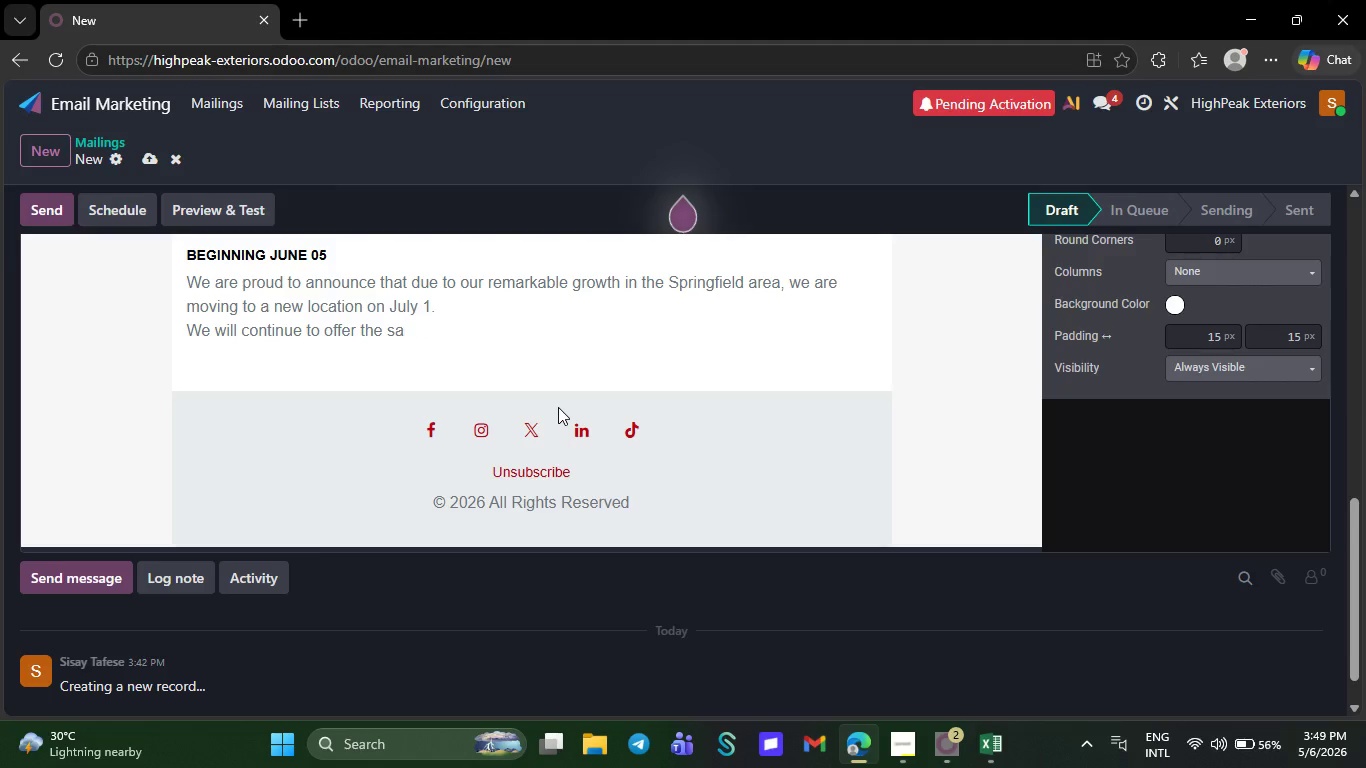 
key(Backspace)
 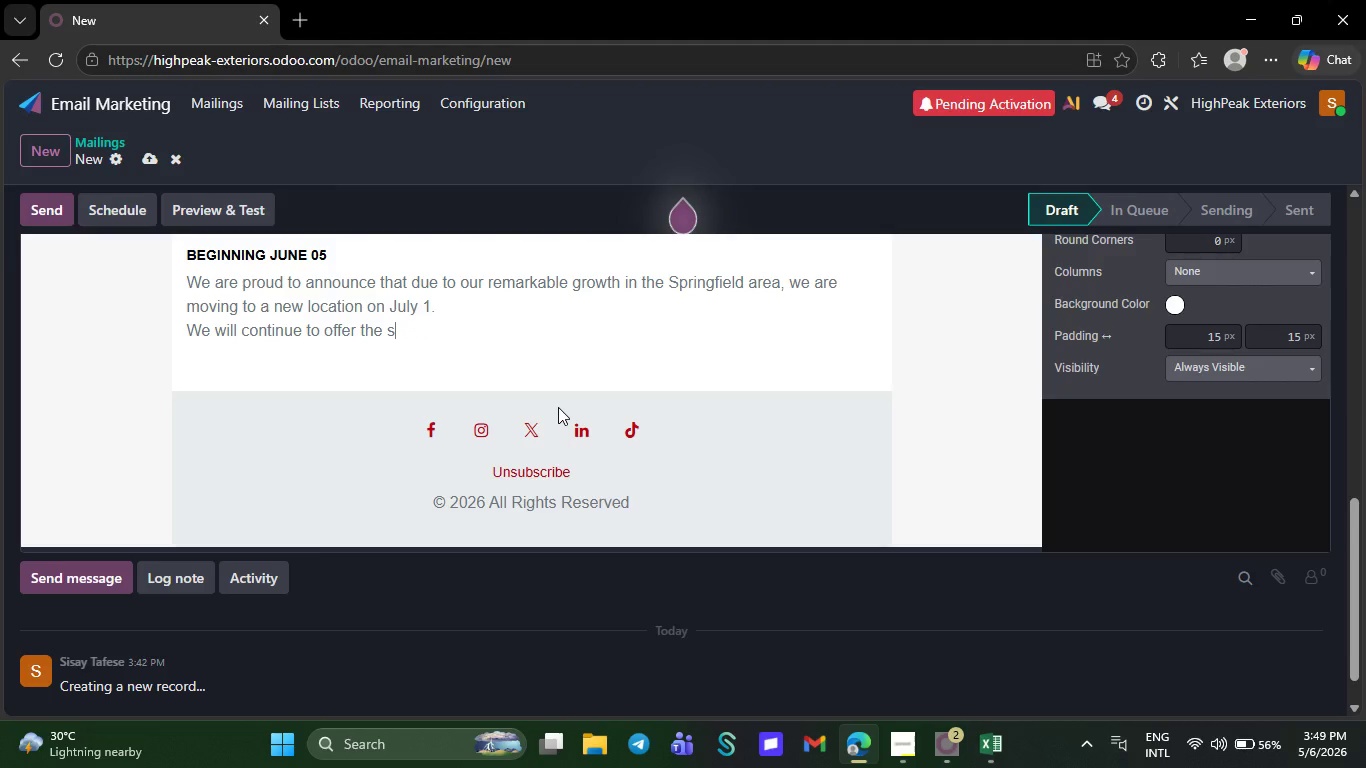 
key(Backspace)
 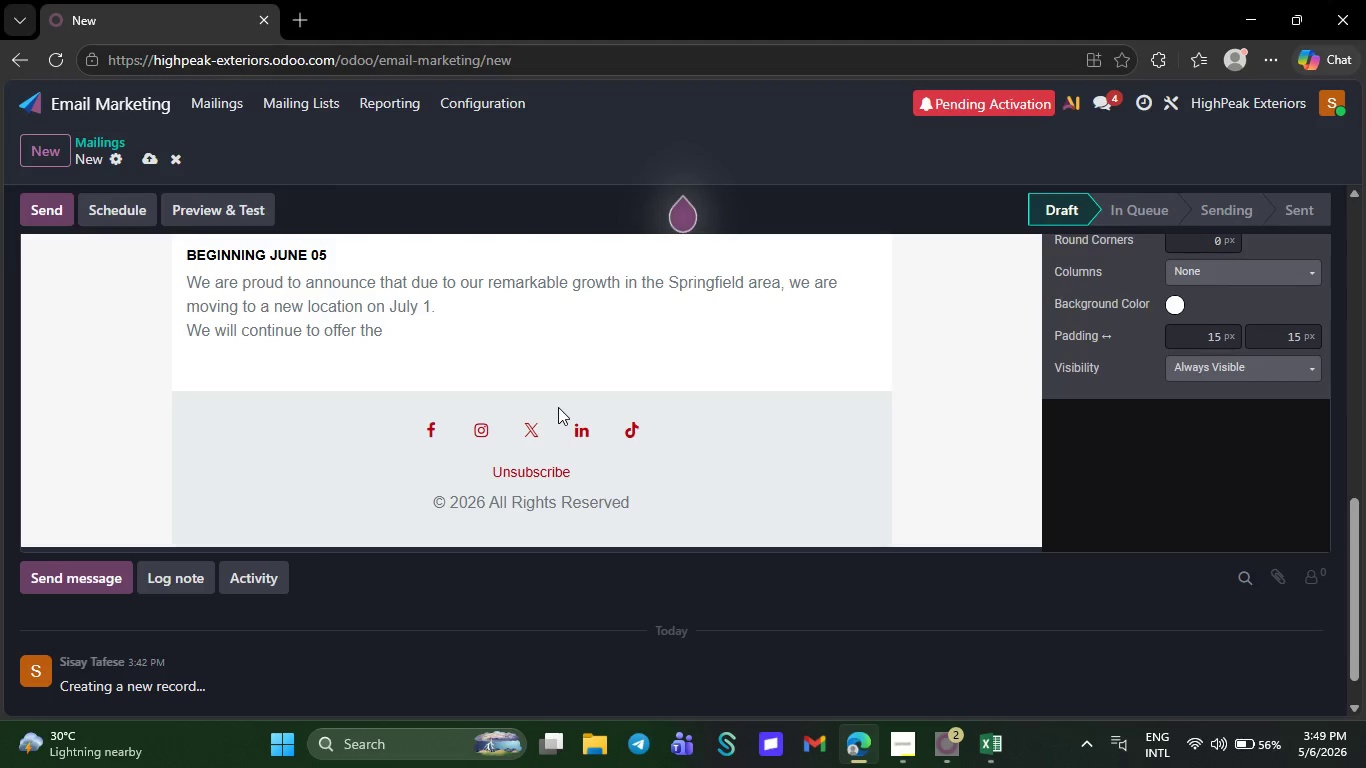 
key(Backspace)
 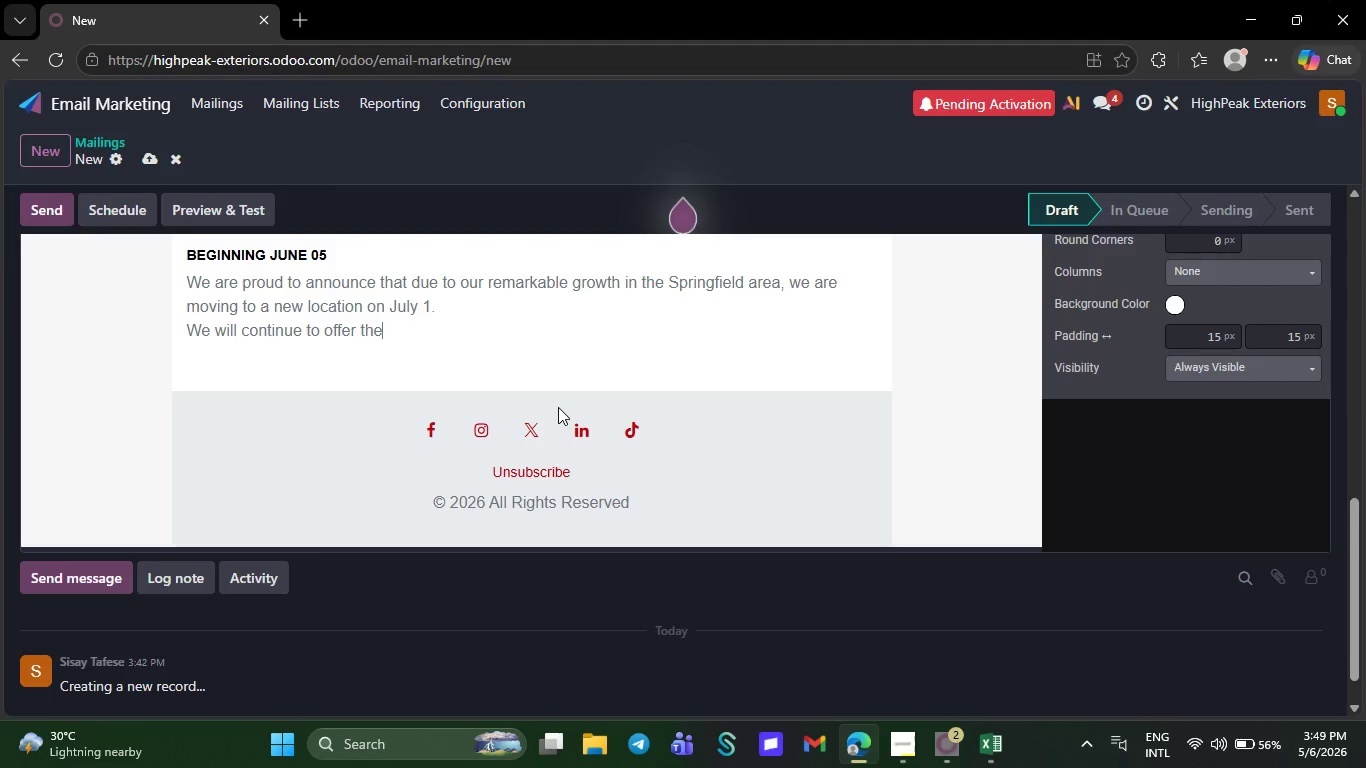 
key(Backspace)
 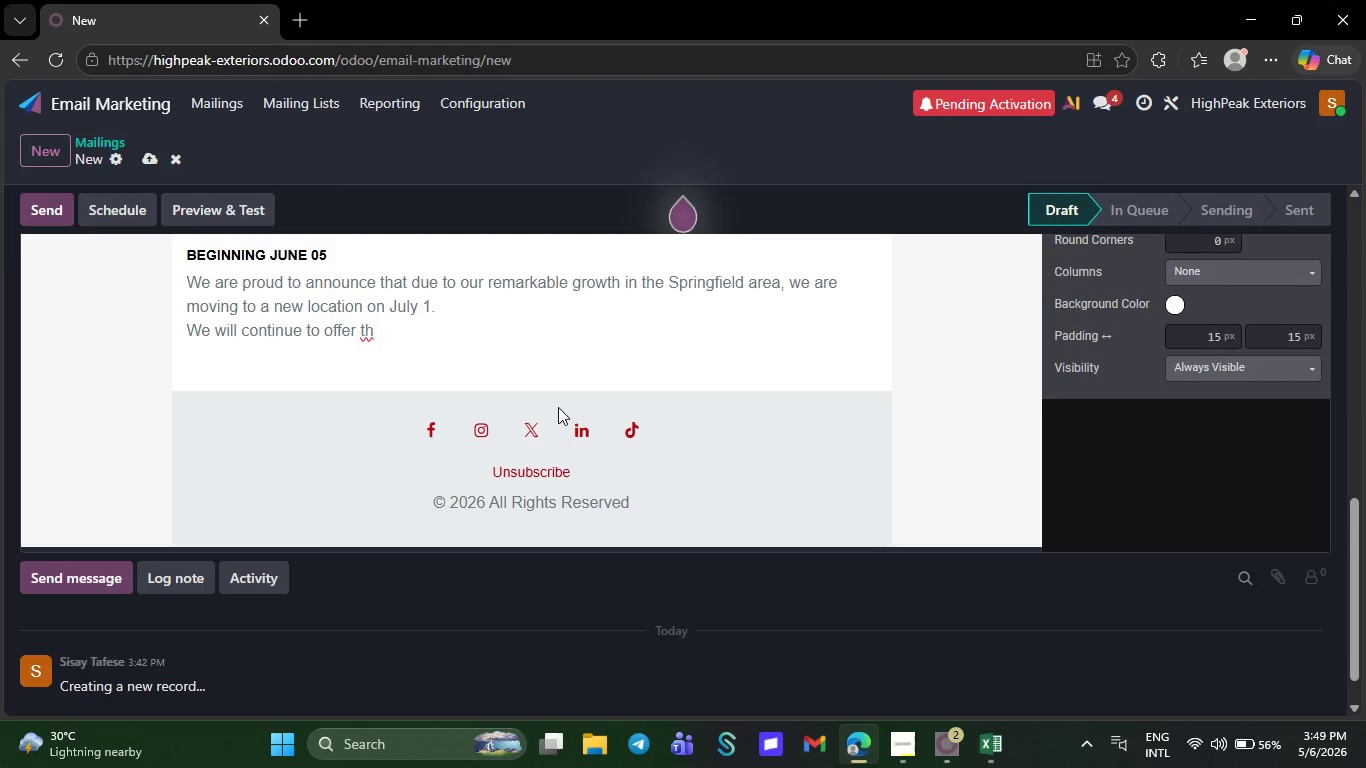 
key(Backspace)
 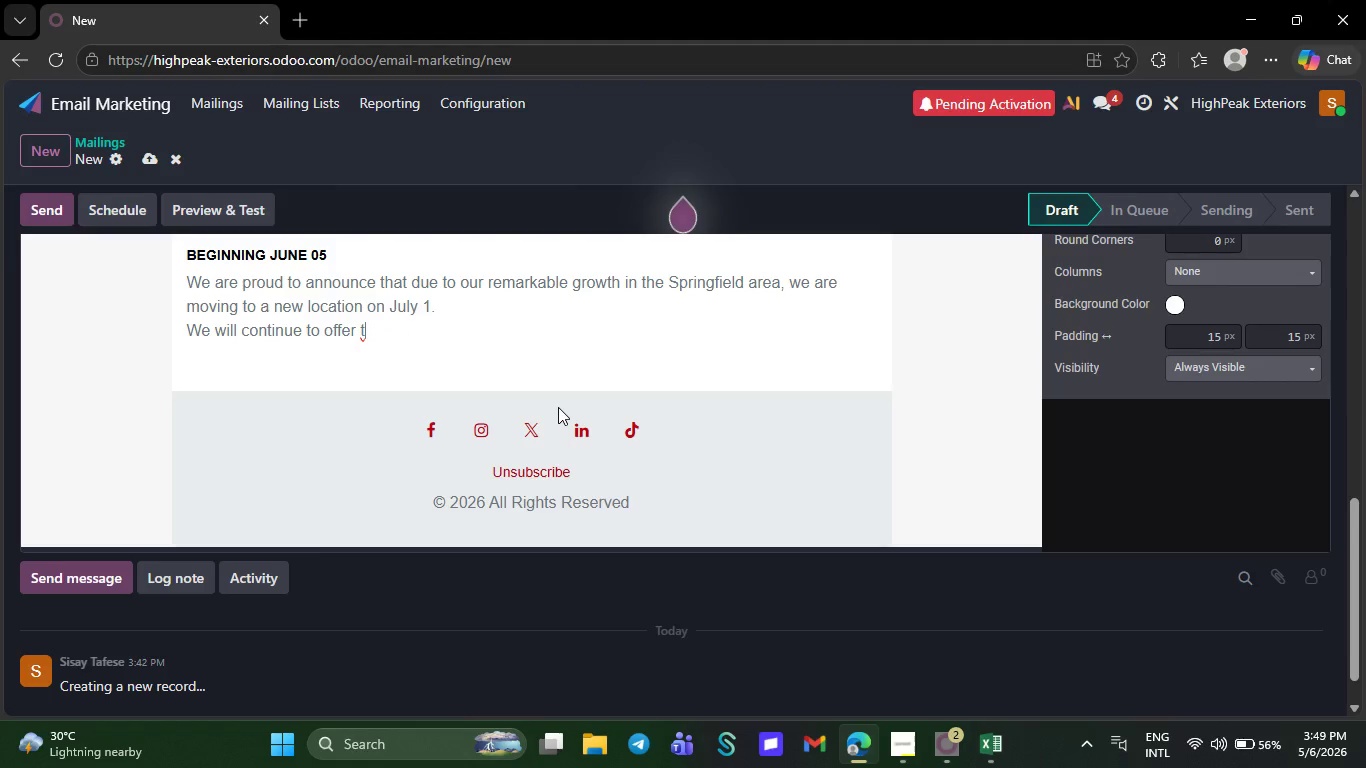 
key(Backspace)
 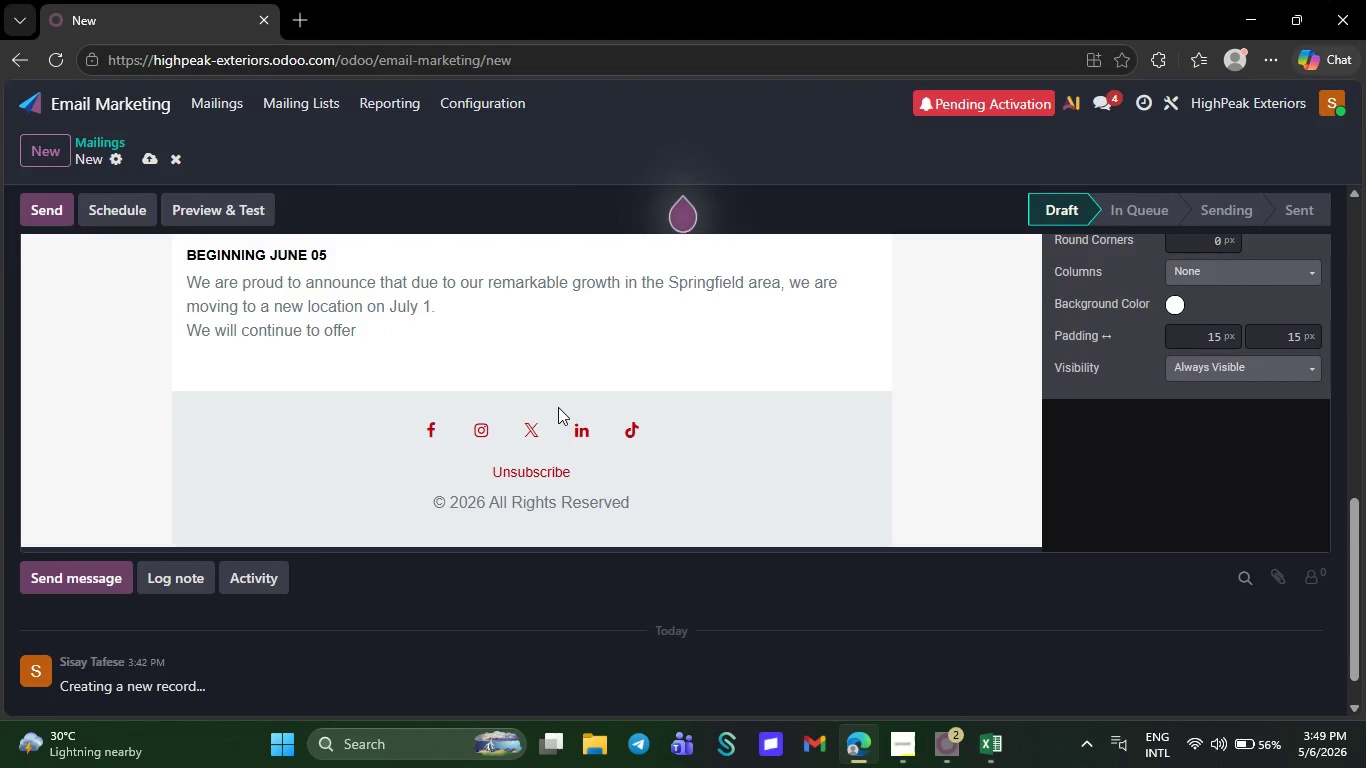 
key(Backspace)
 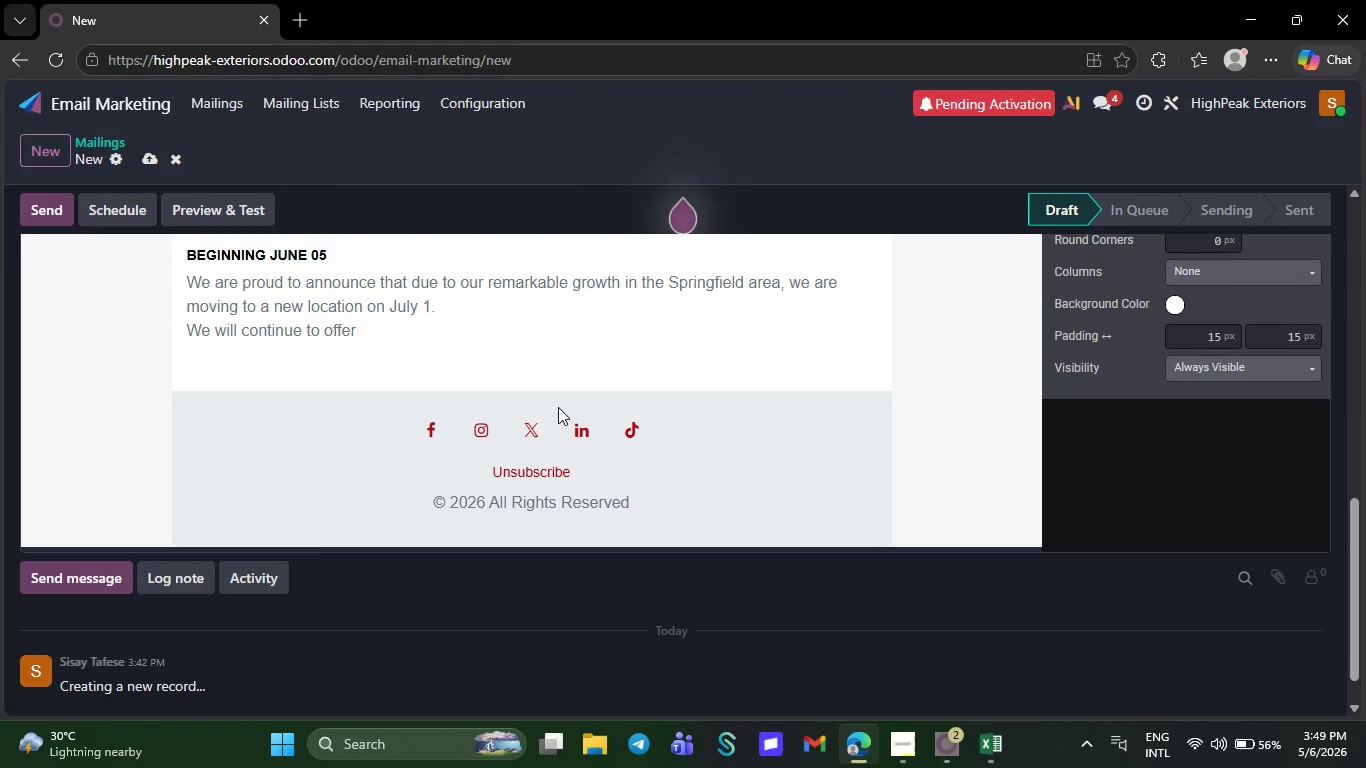 
key(Backspace)
 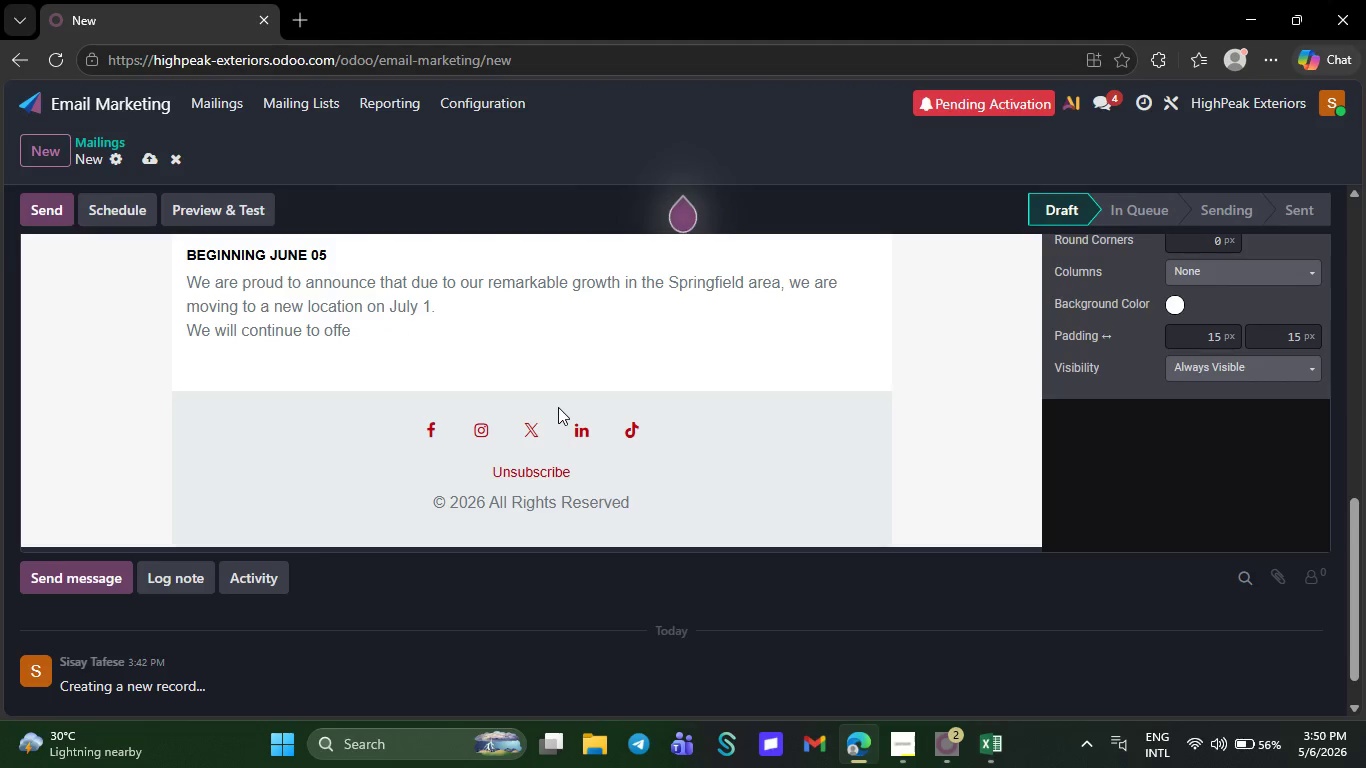 
key(Backspace)
 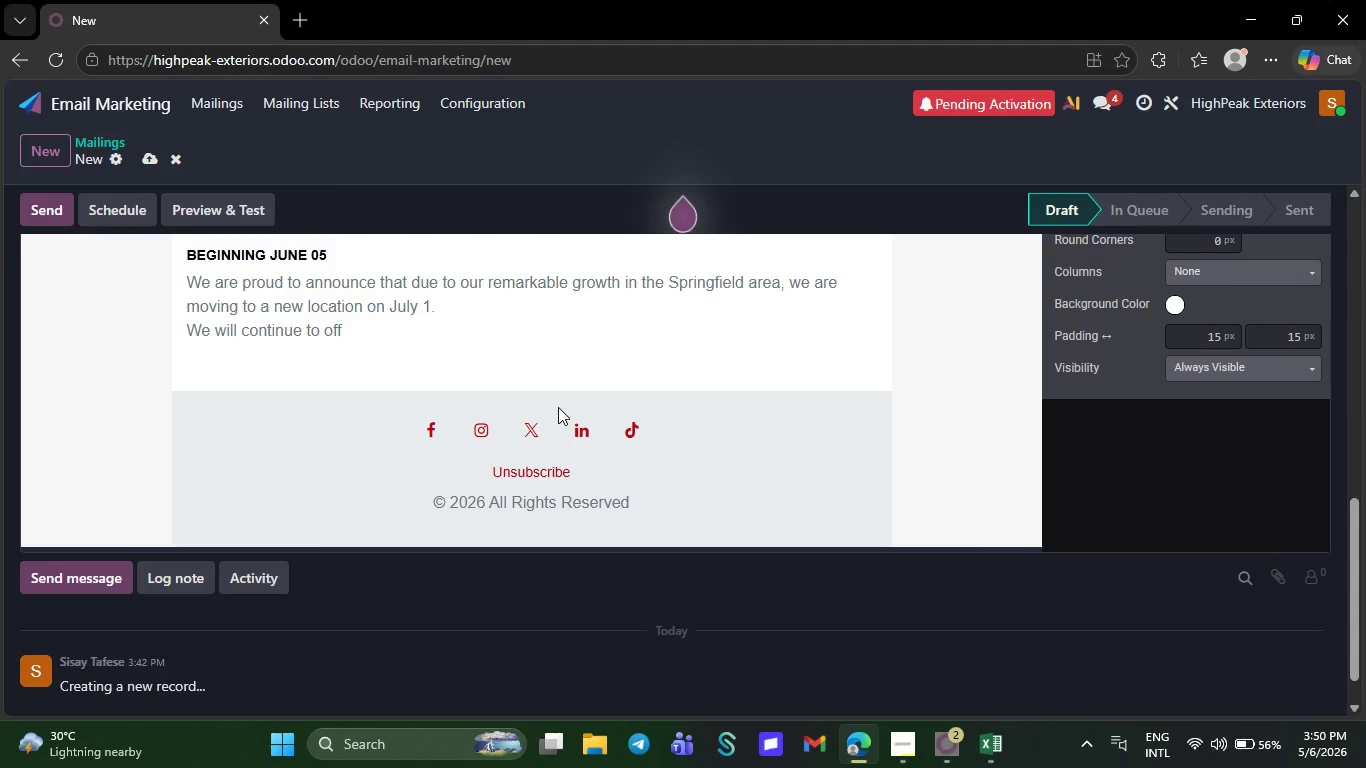 
key(Backspace)
 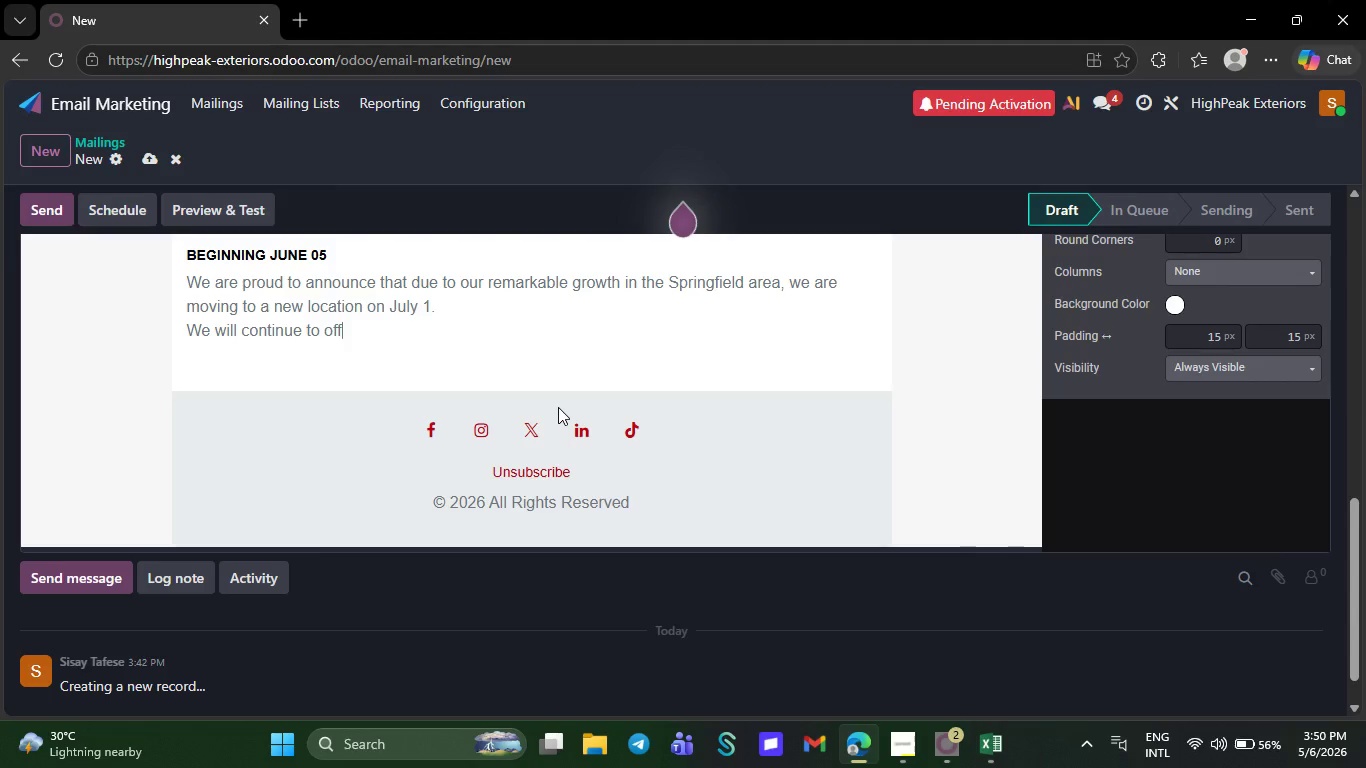 
key(Backspace)
 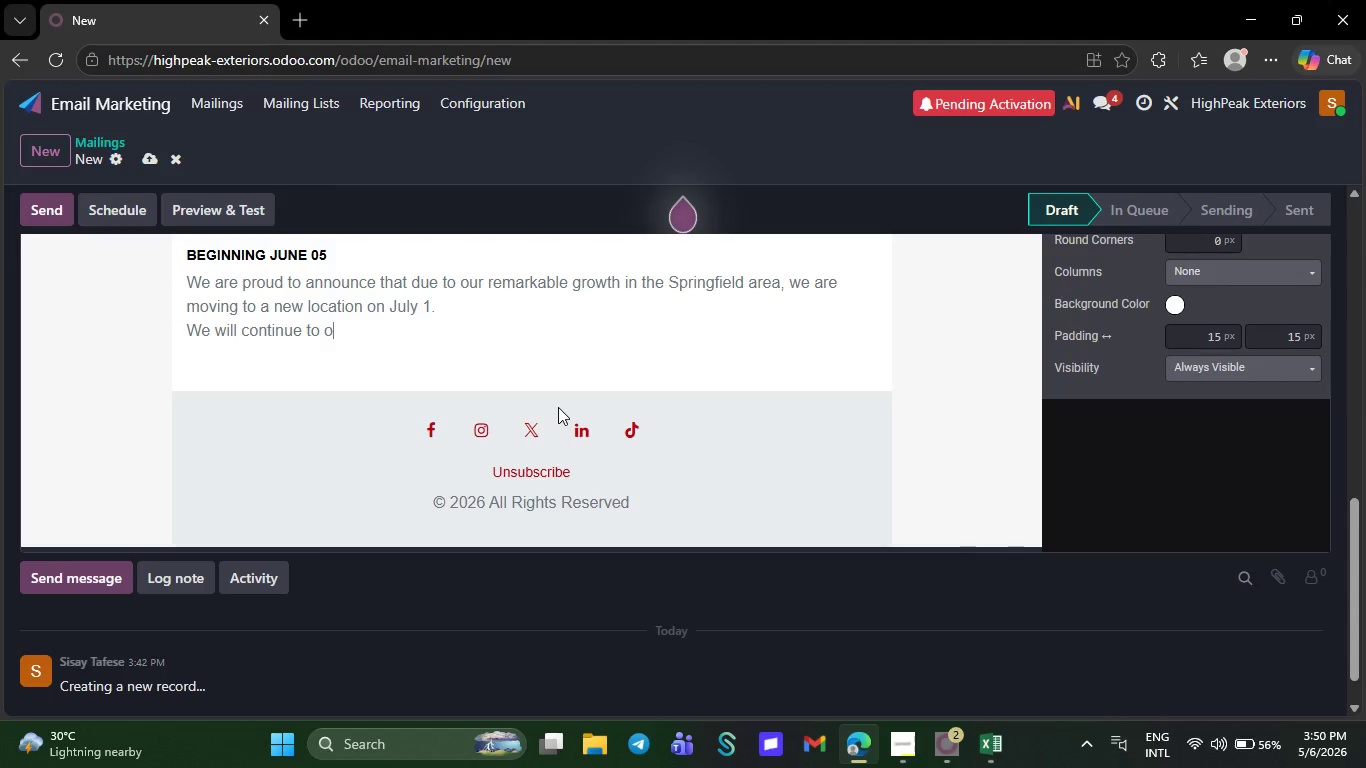 
key(Backspace)
 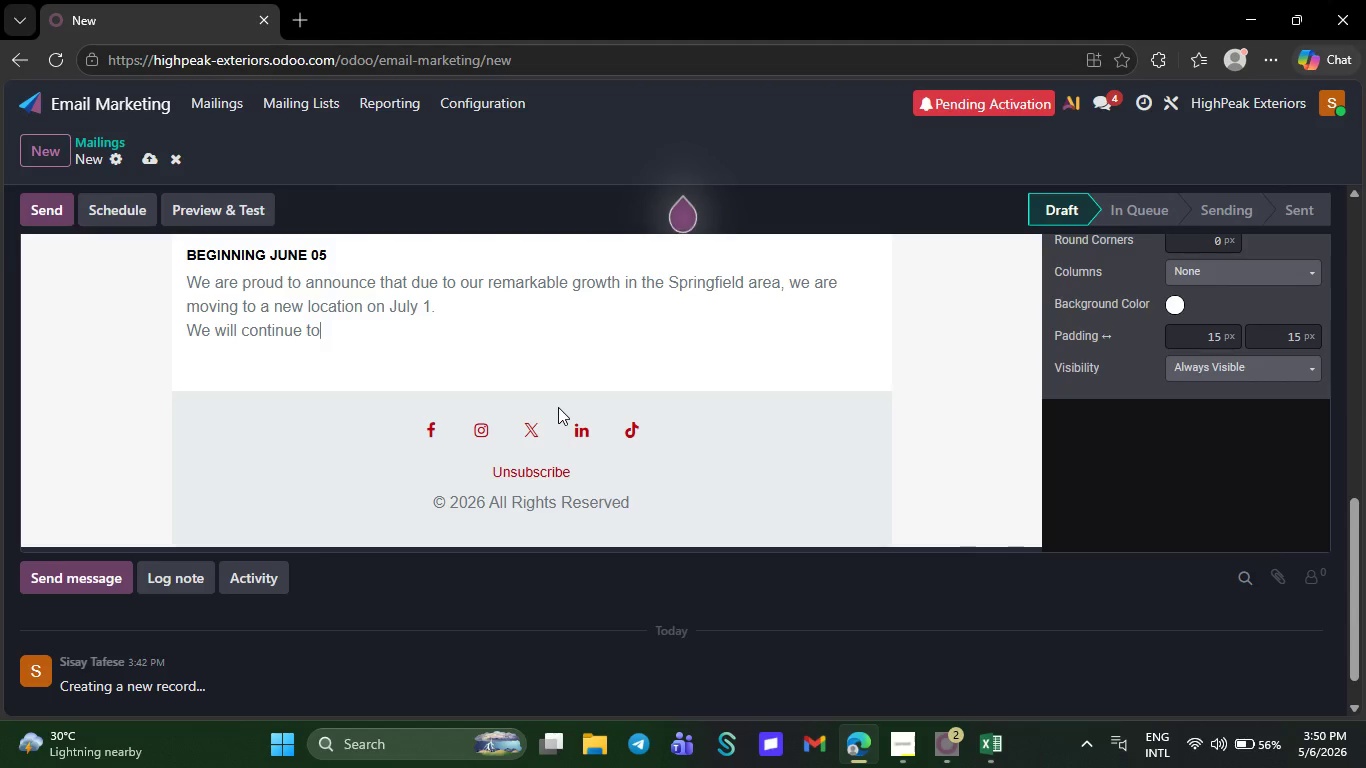 
key(Backspace)
 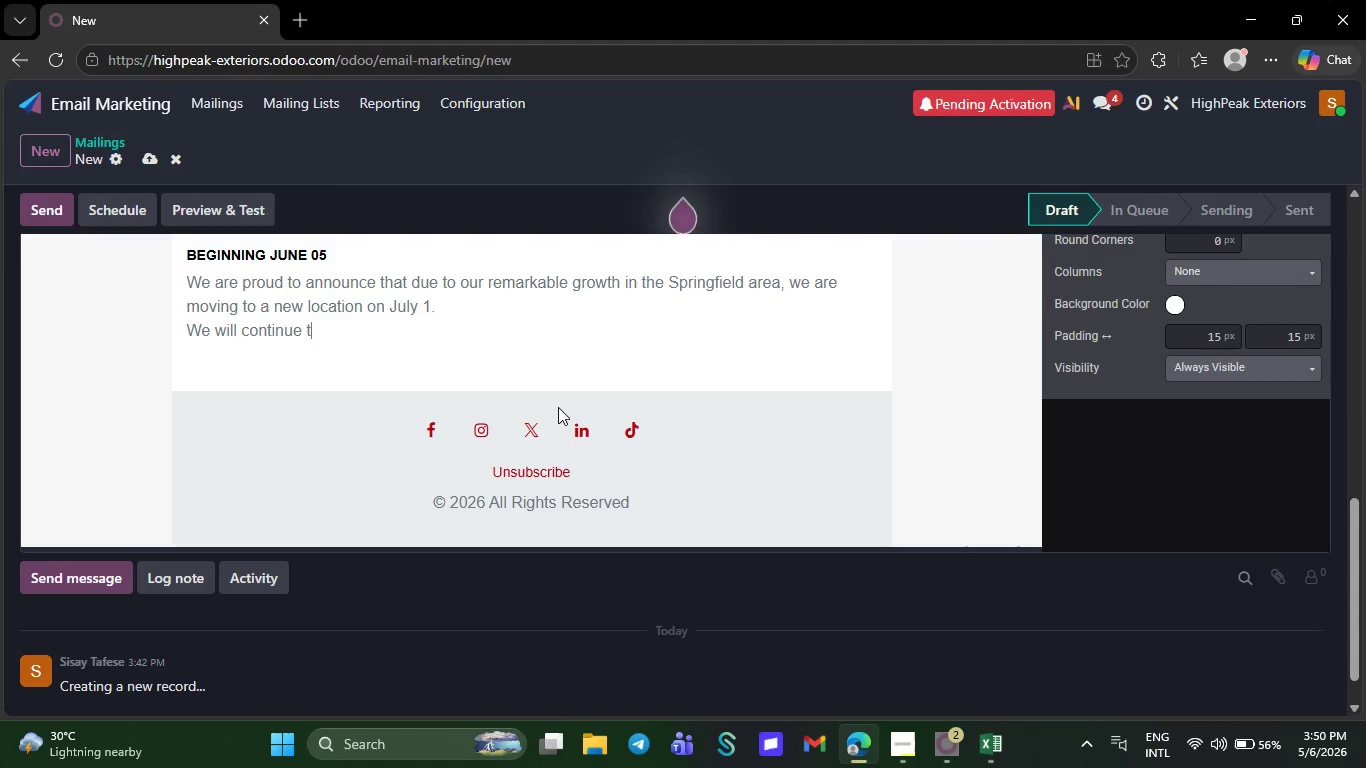 
key(Backspace)
 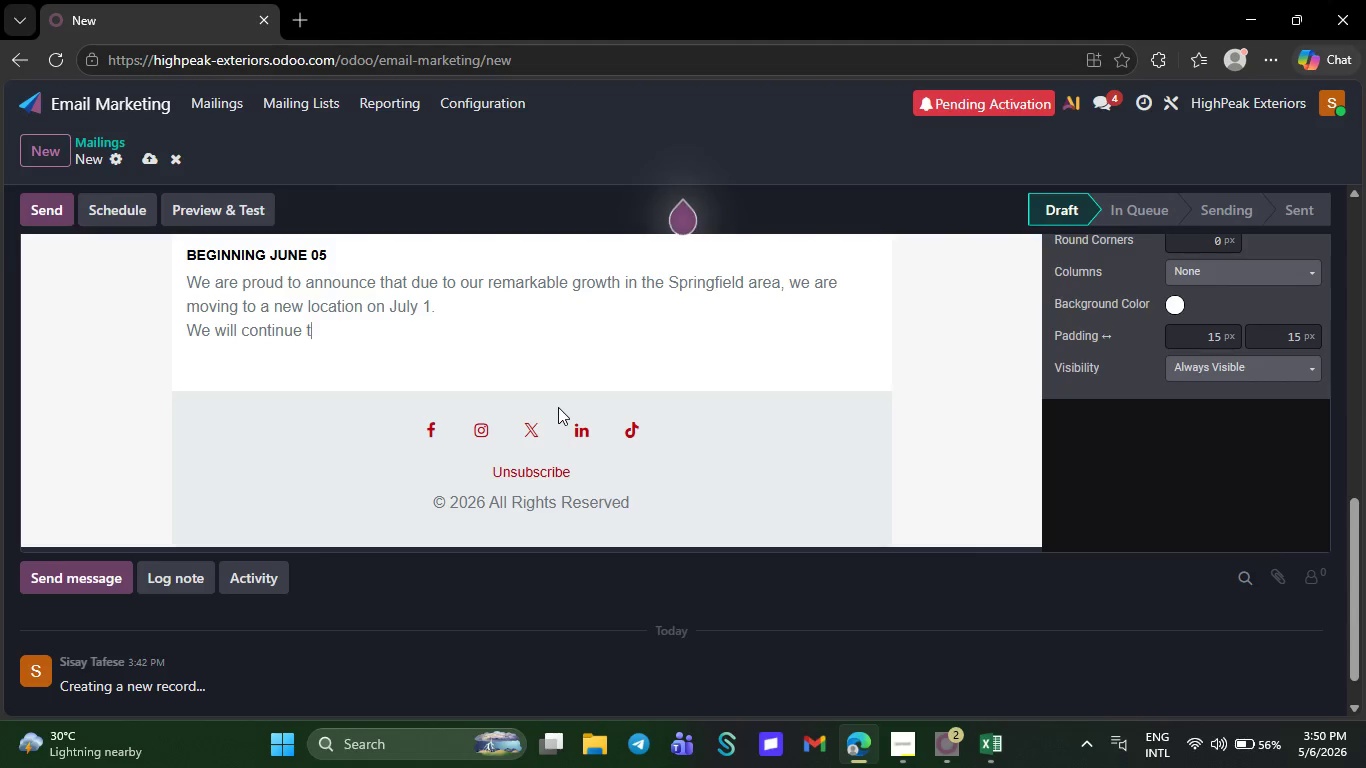 
key(Backspace)
 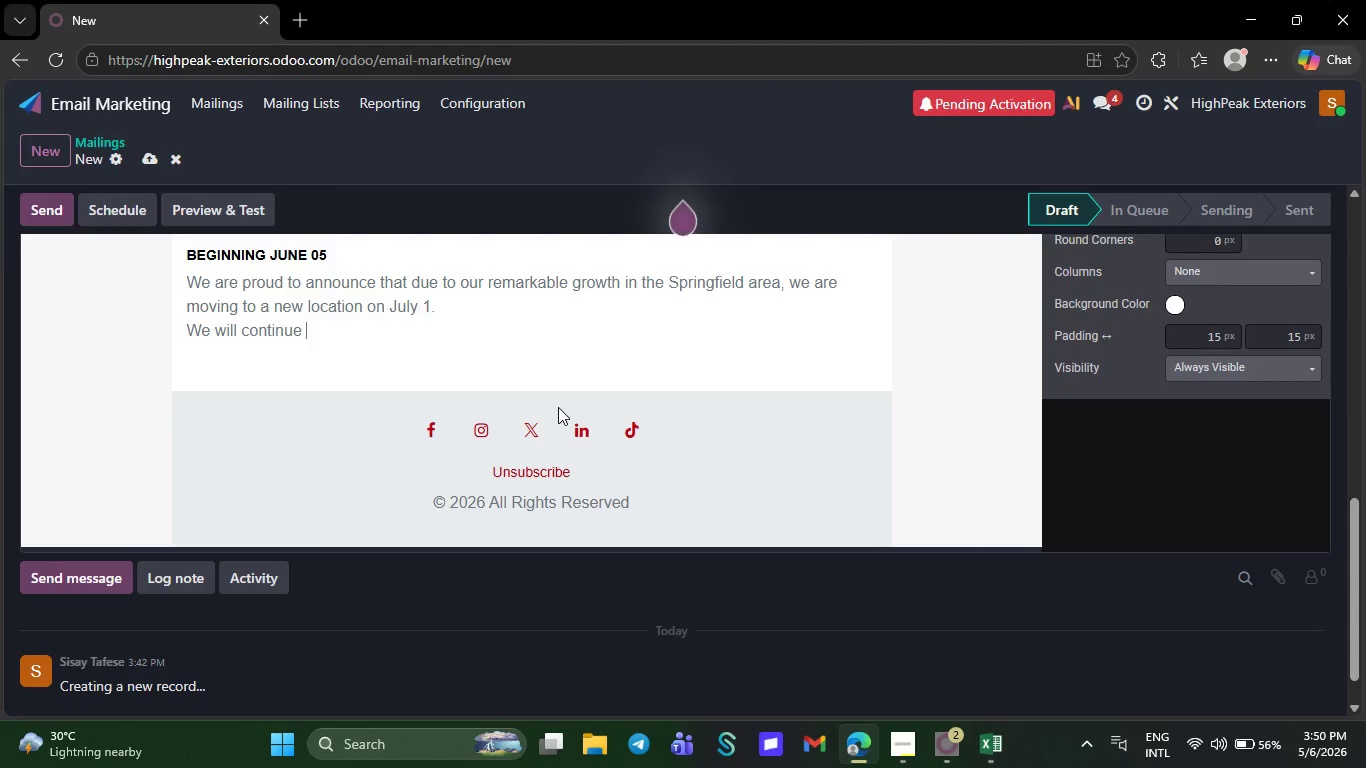 
key(Backspace)
 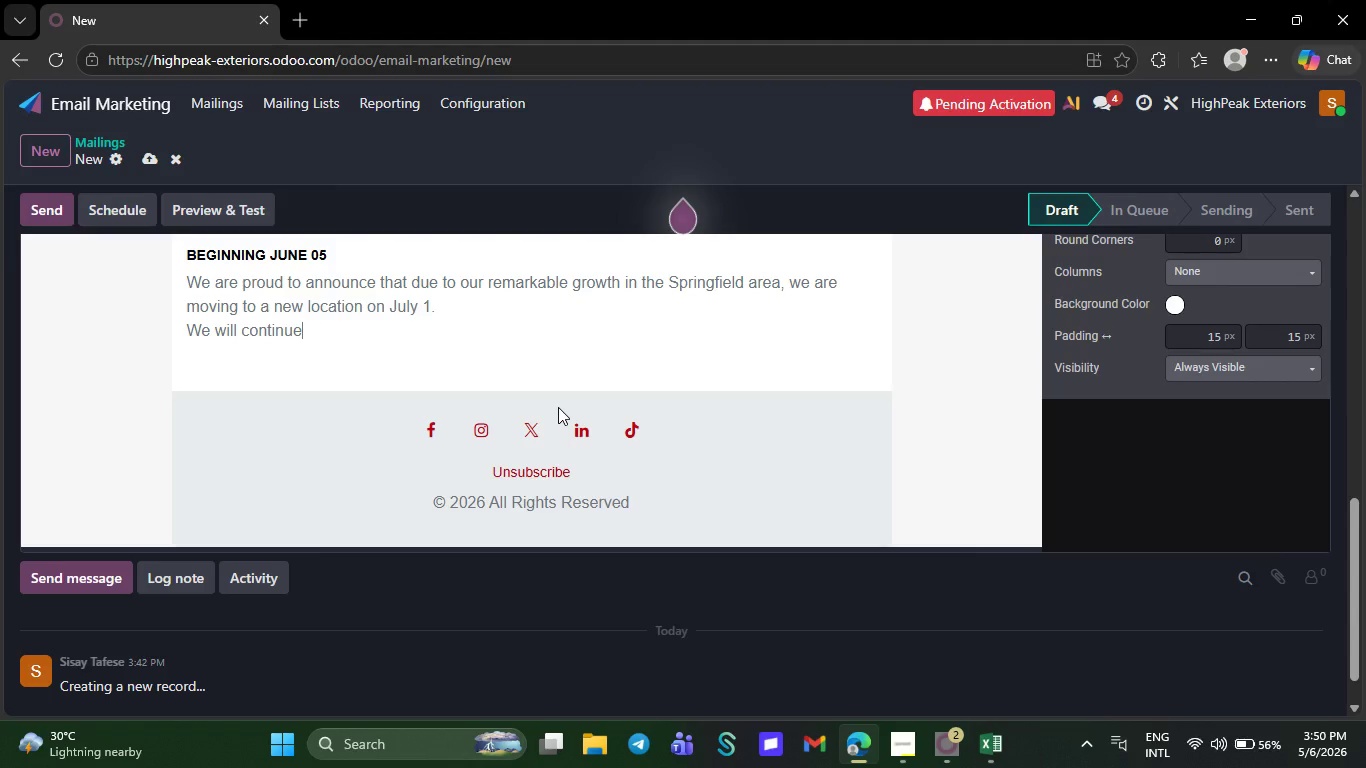 
key(Backspace)
 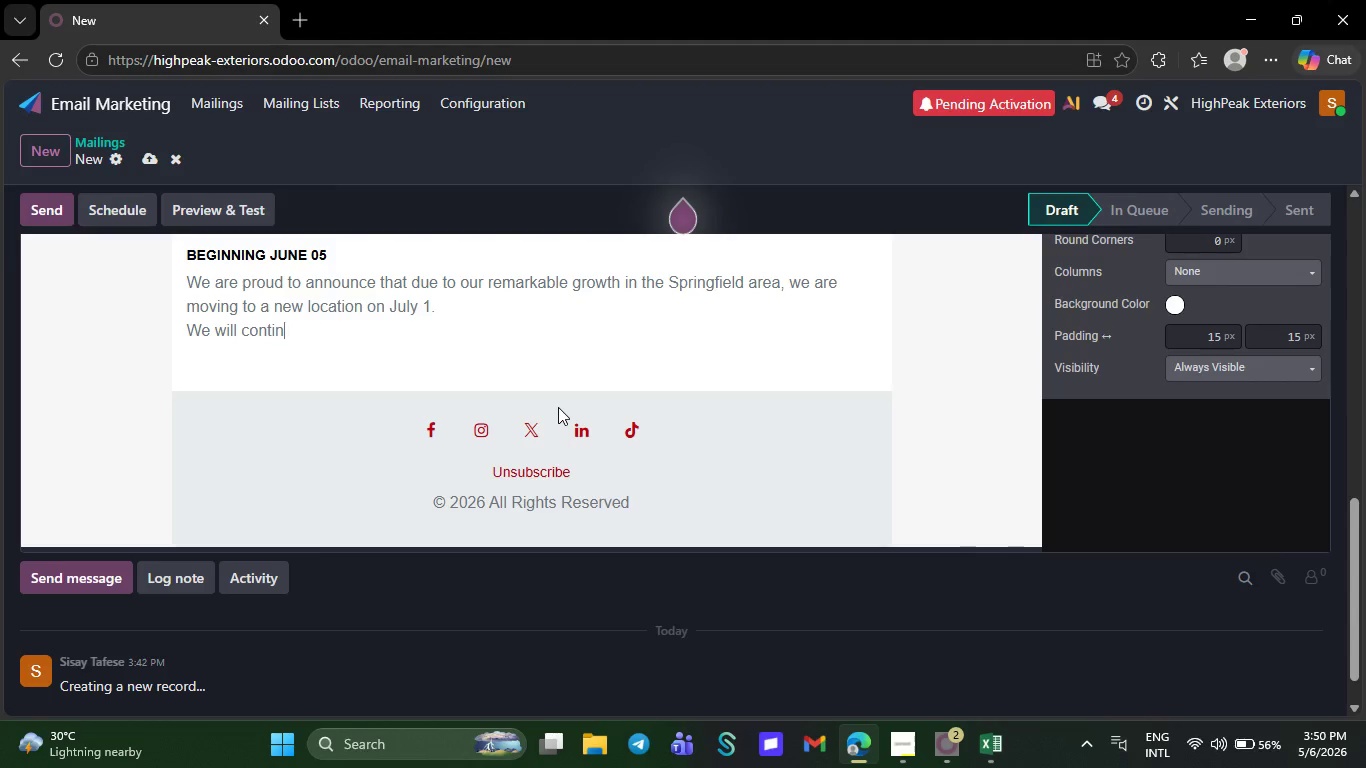 
key(Backspace)
 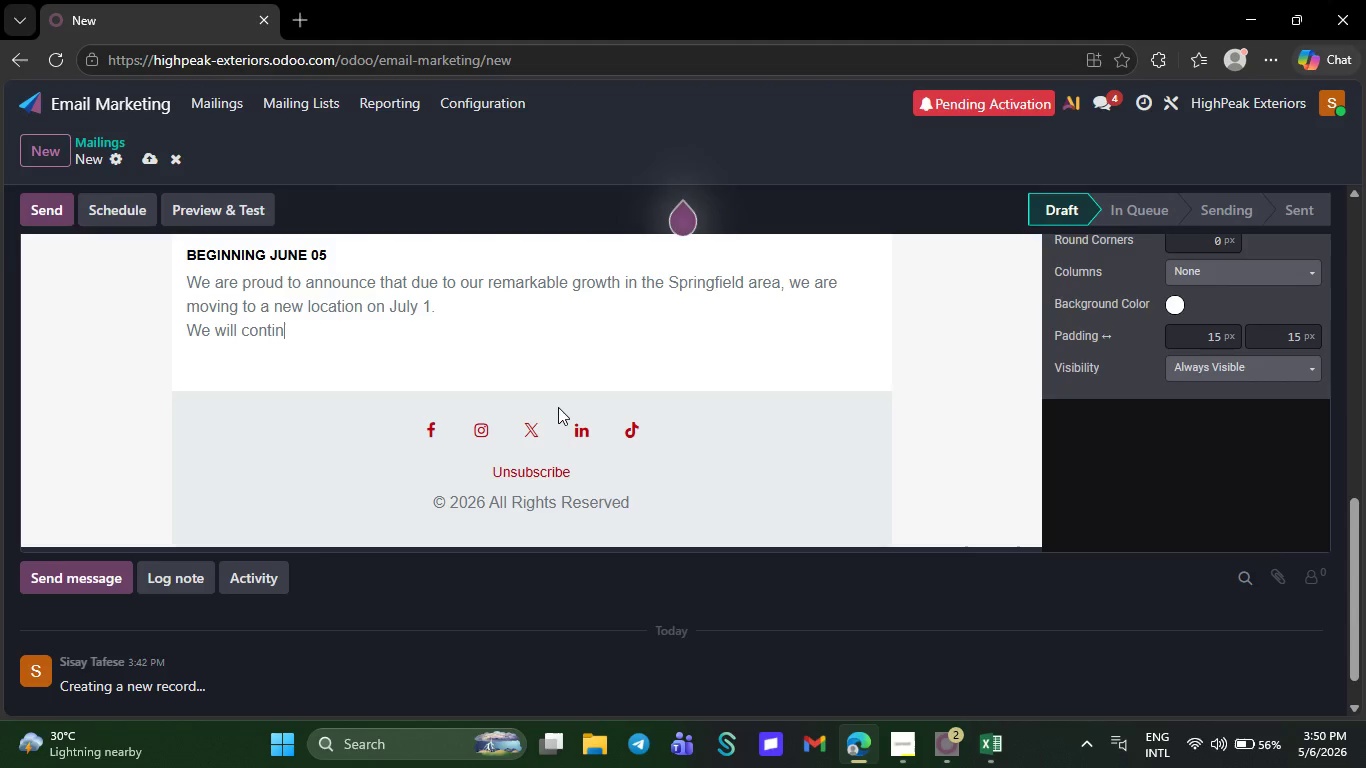 
key(Backspace)
 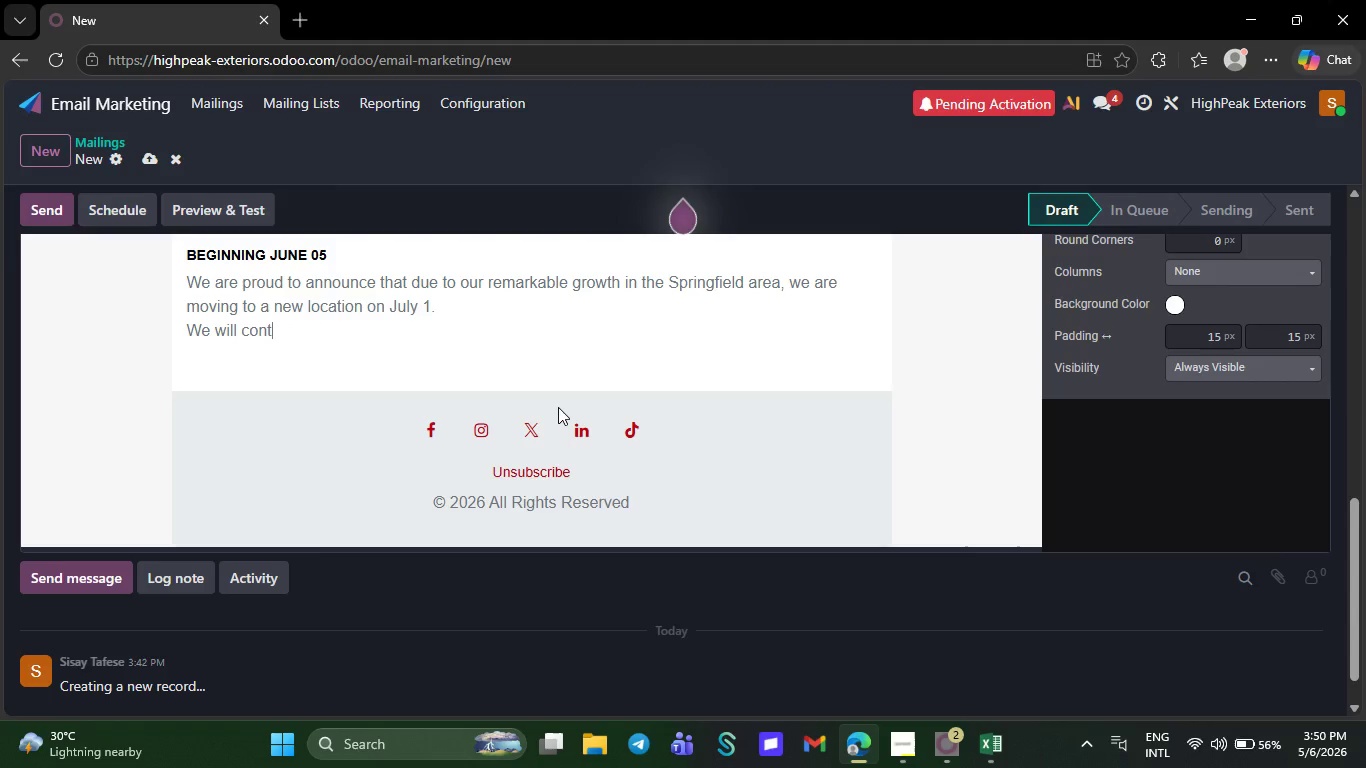 
key(Backspace)
 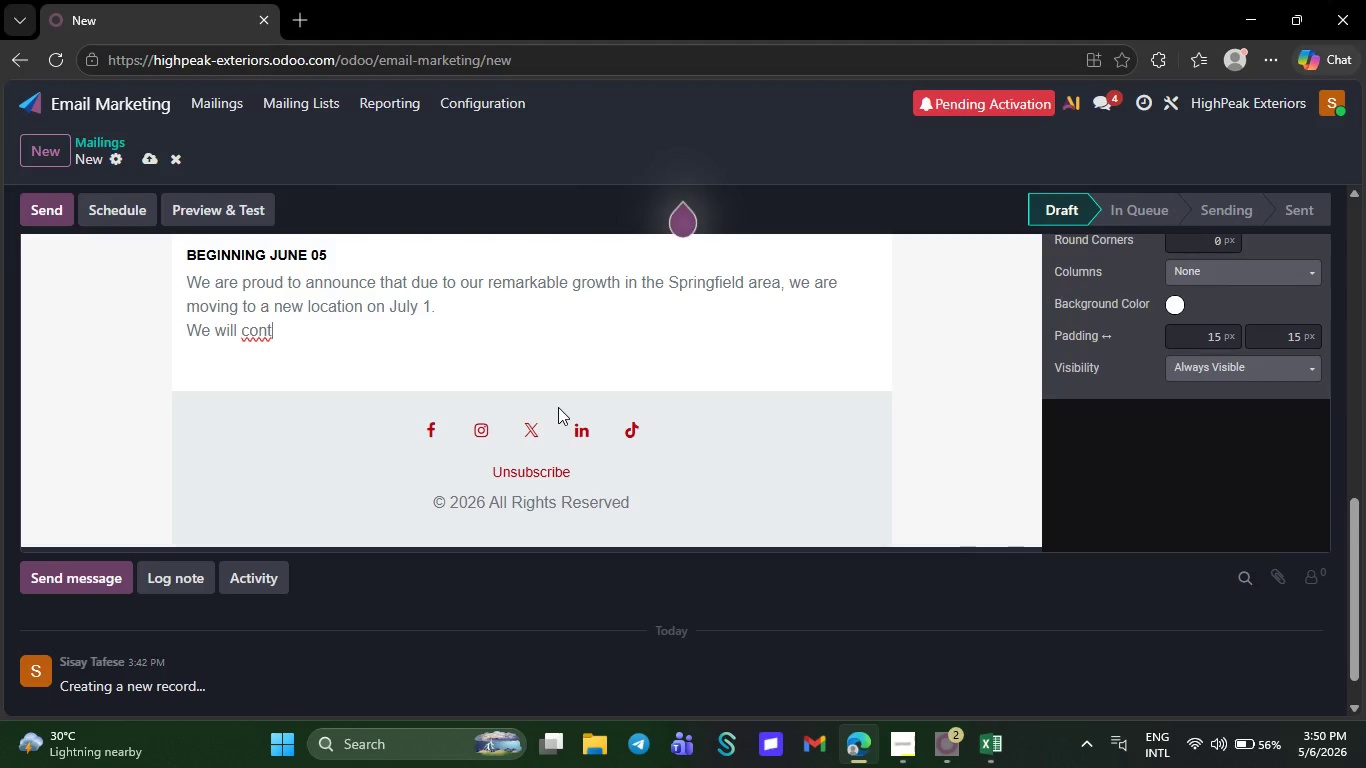 
wait(34.86)
 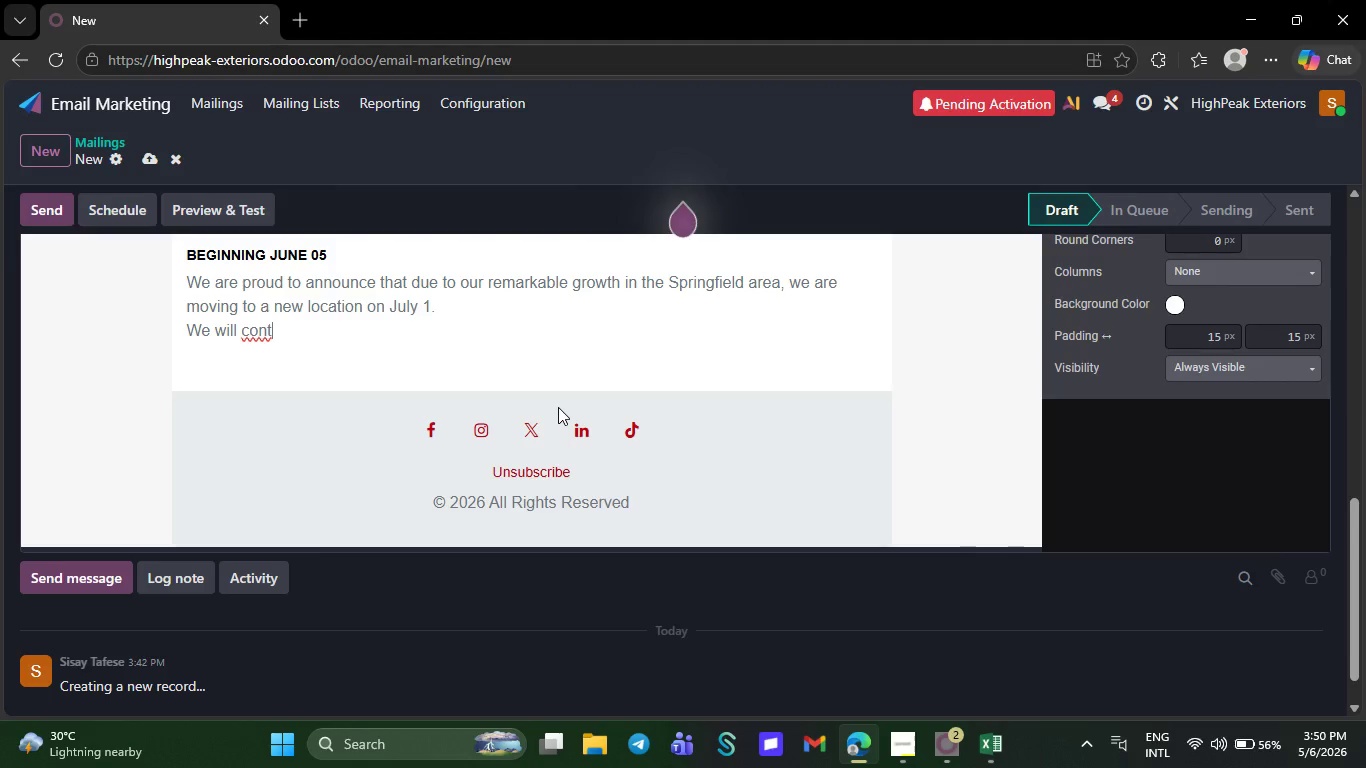 
key(Backspace)
 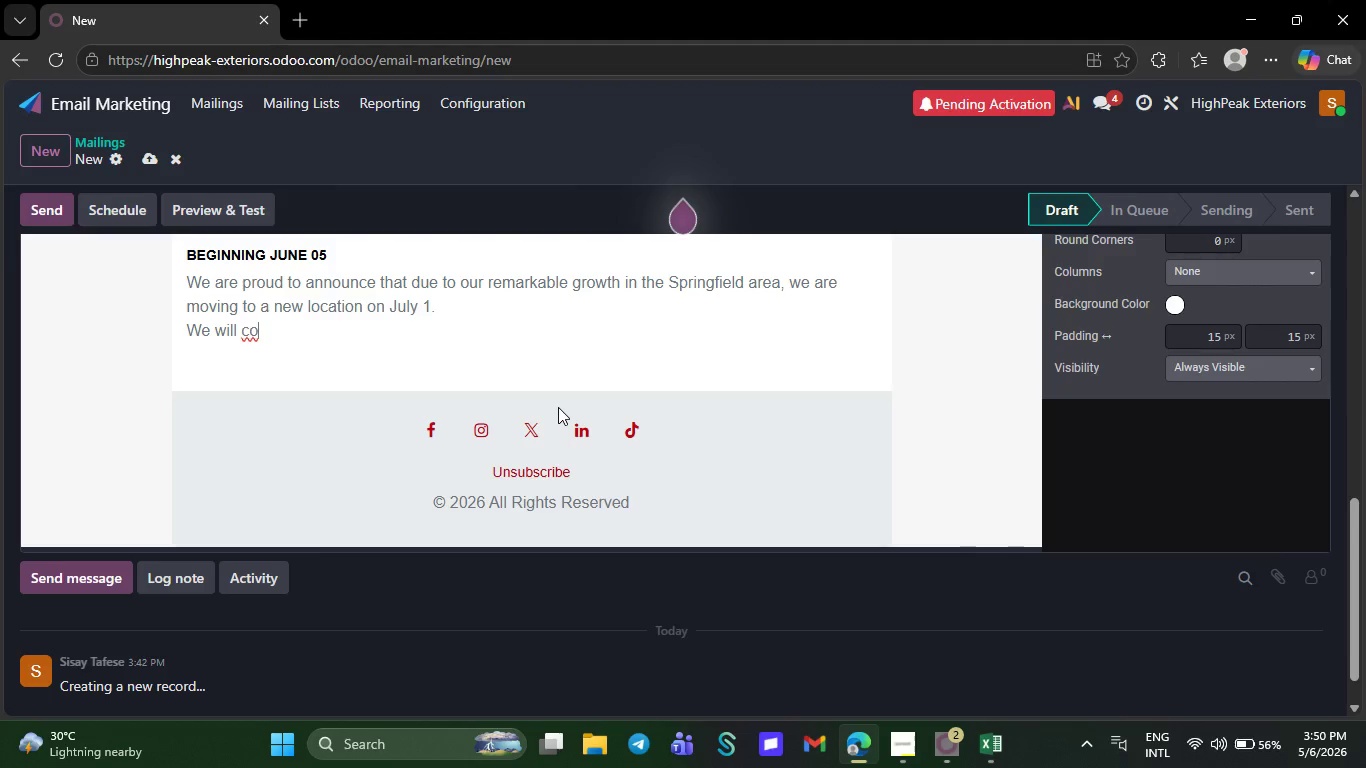 
key(Backspace)
 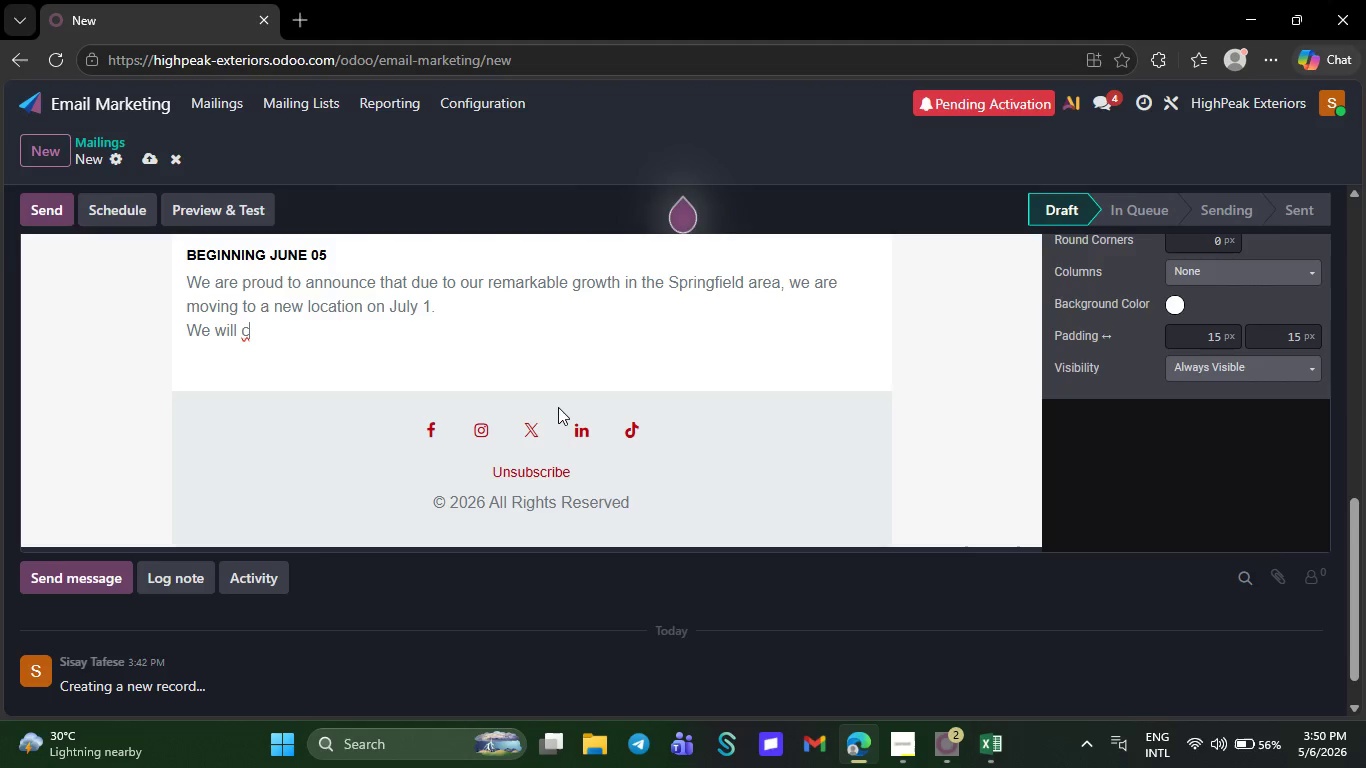 
key(Backspace)
 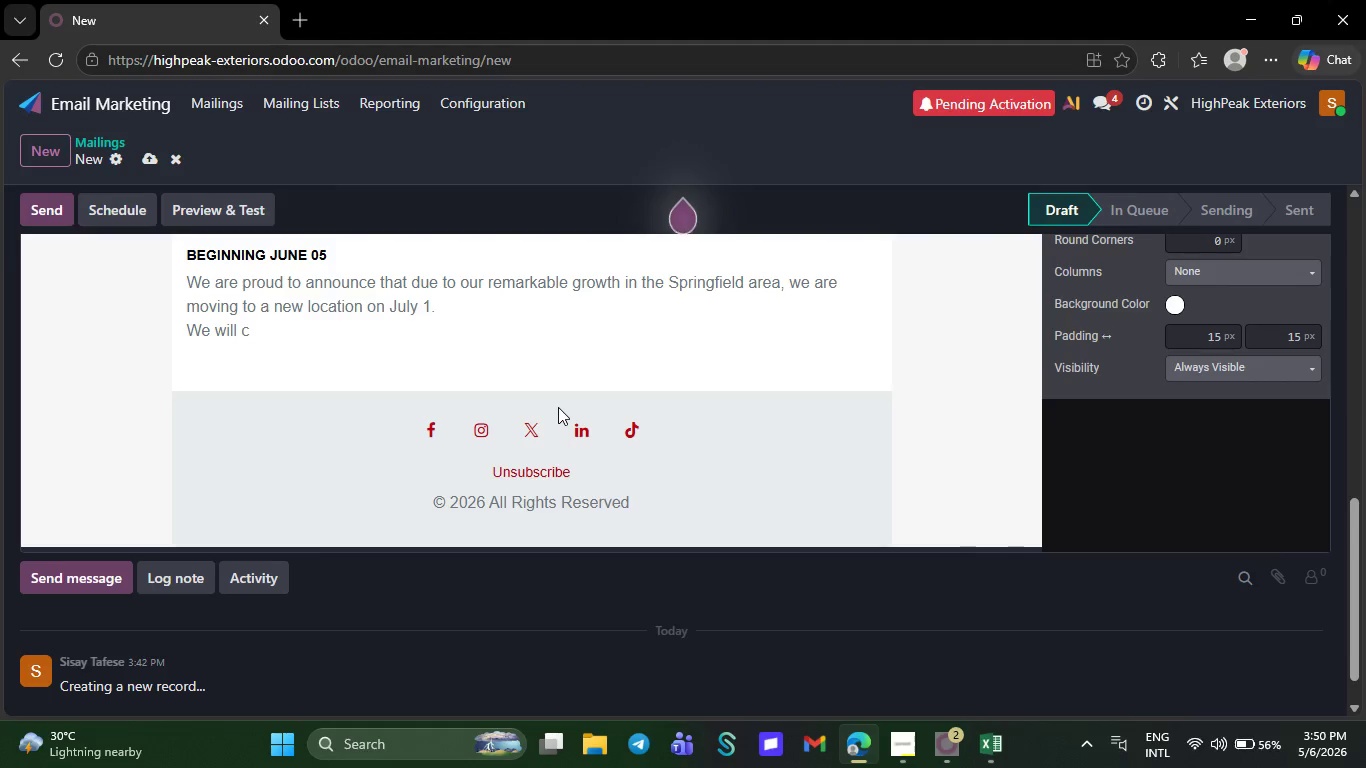 
wait(13.41)
 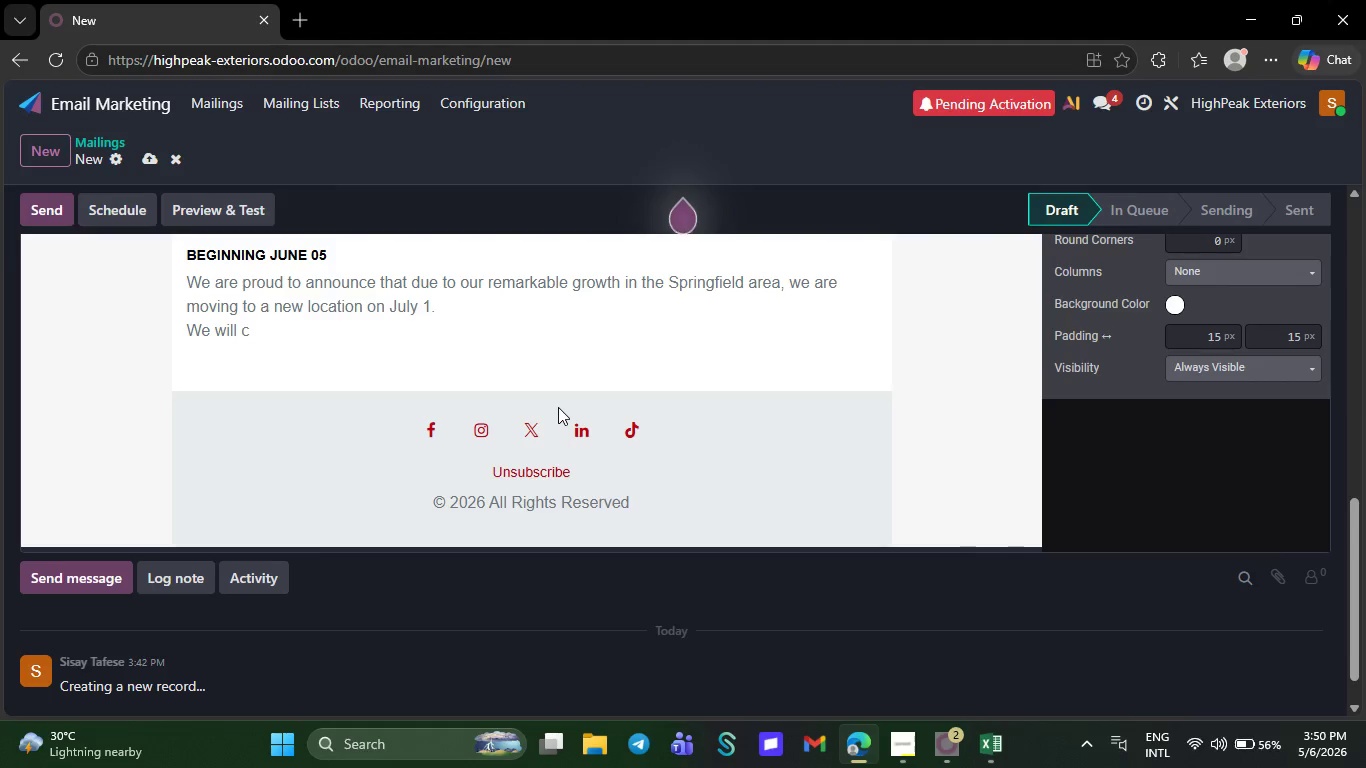 
key(P)
 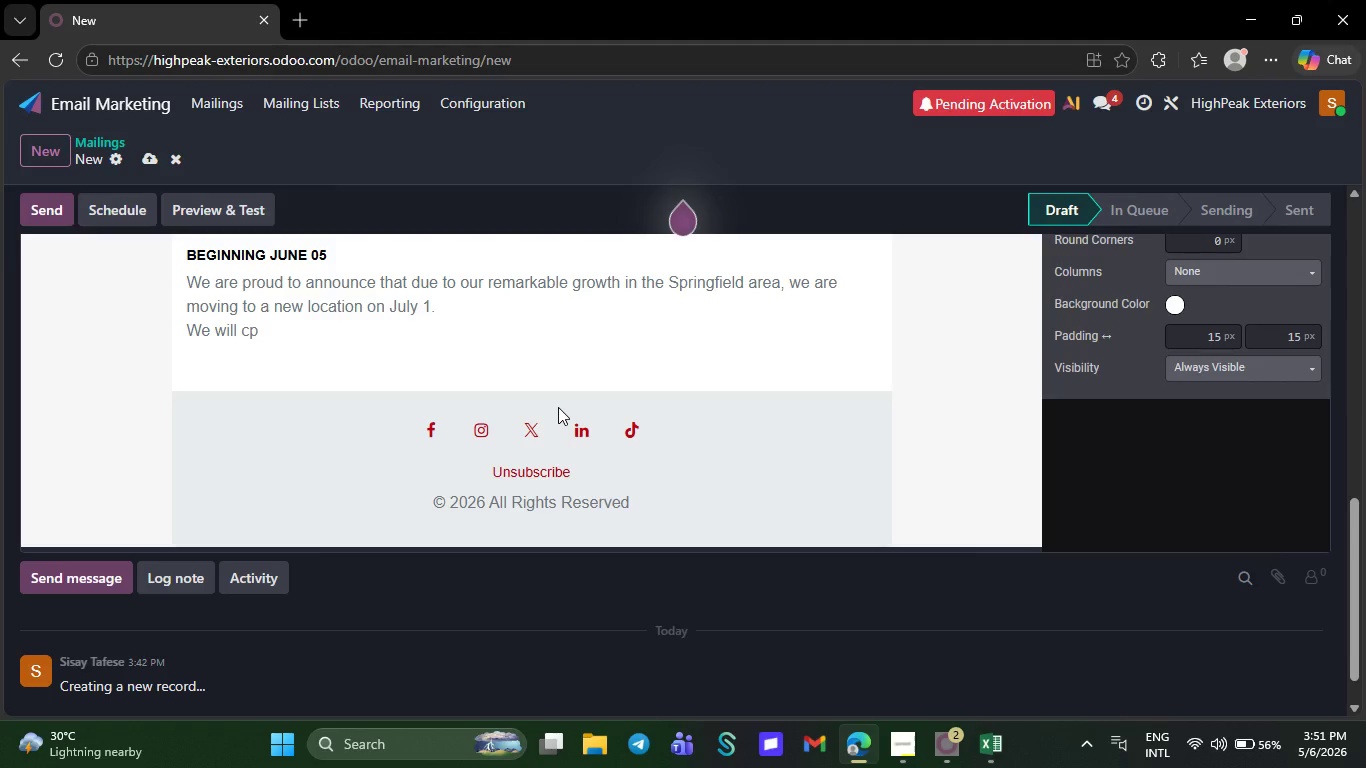 
wait(7.27)
 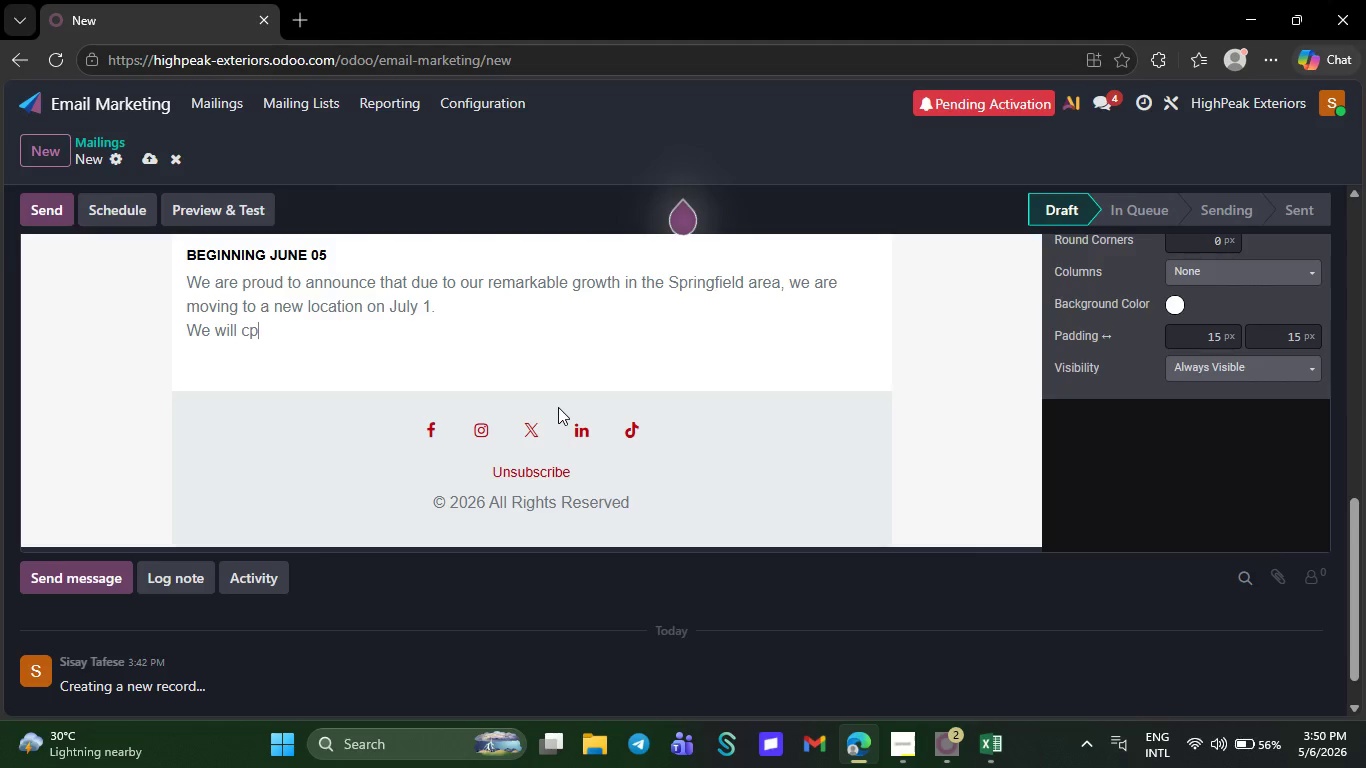 
key(Backspace)
 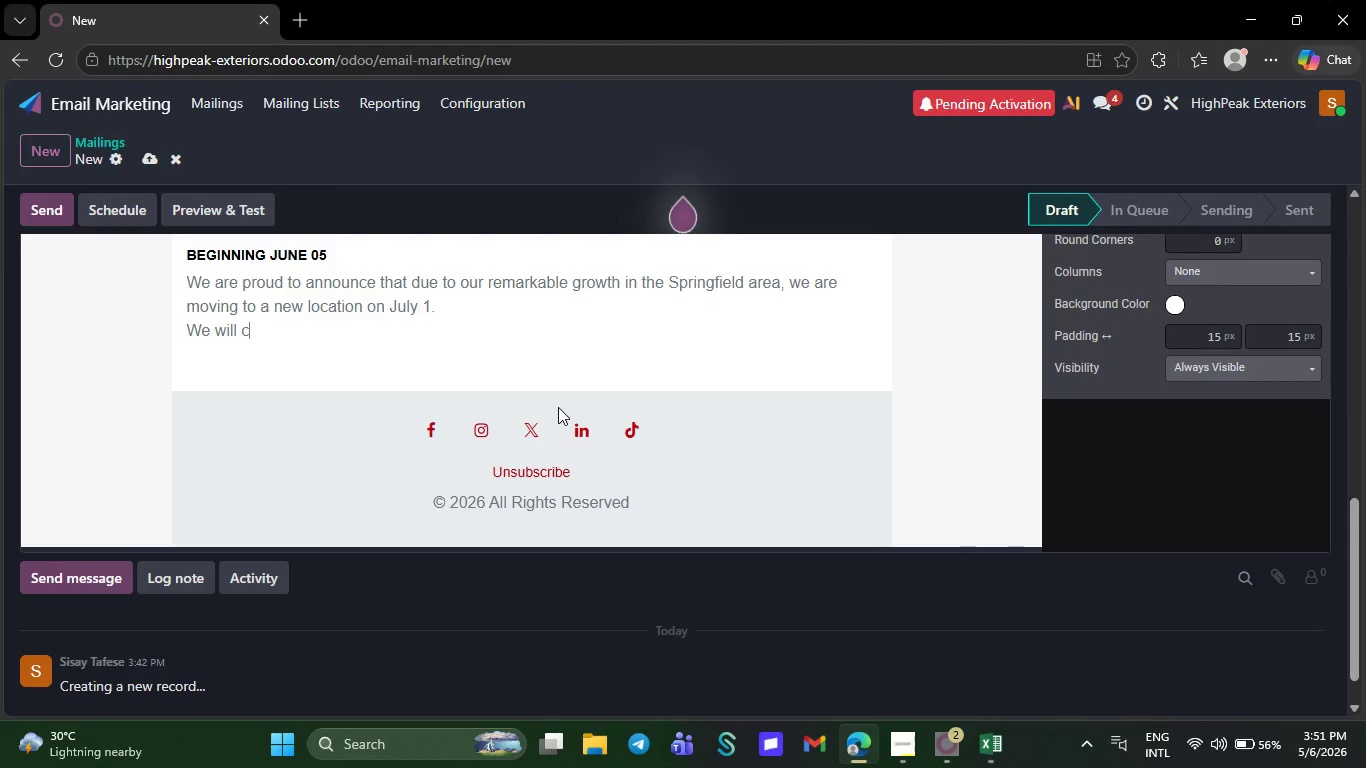 
key(Backspace)
 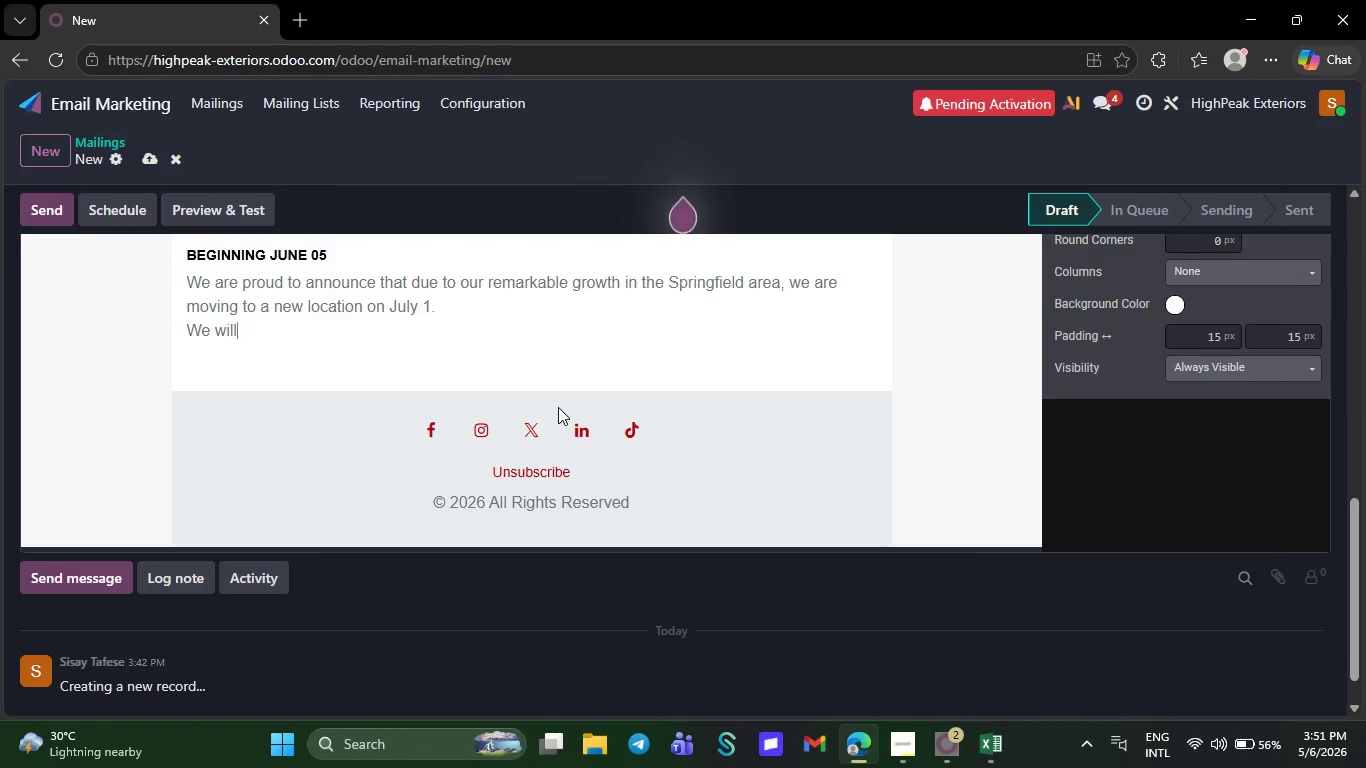 
key(Backspace)
 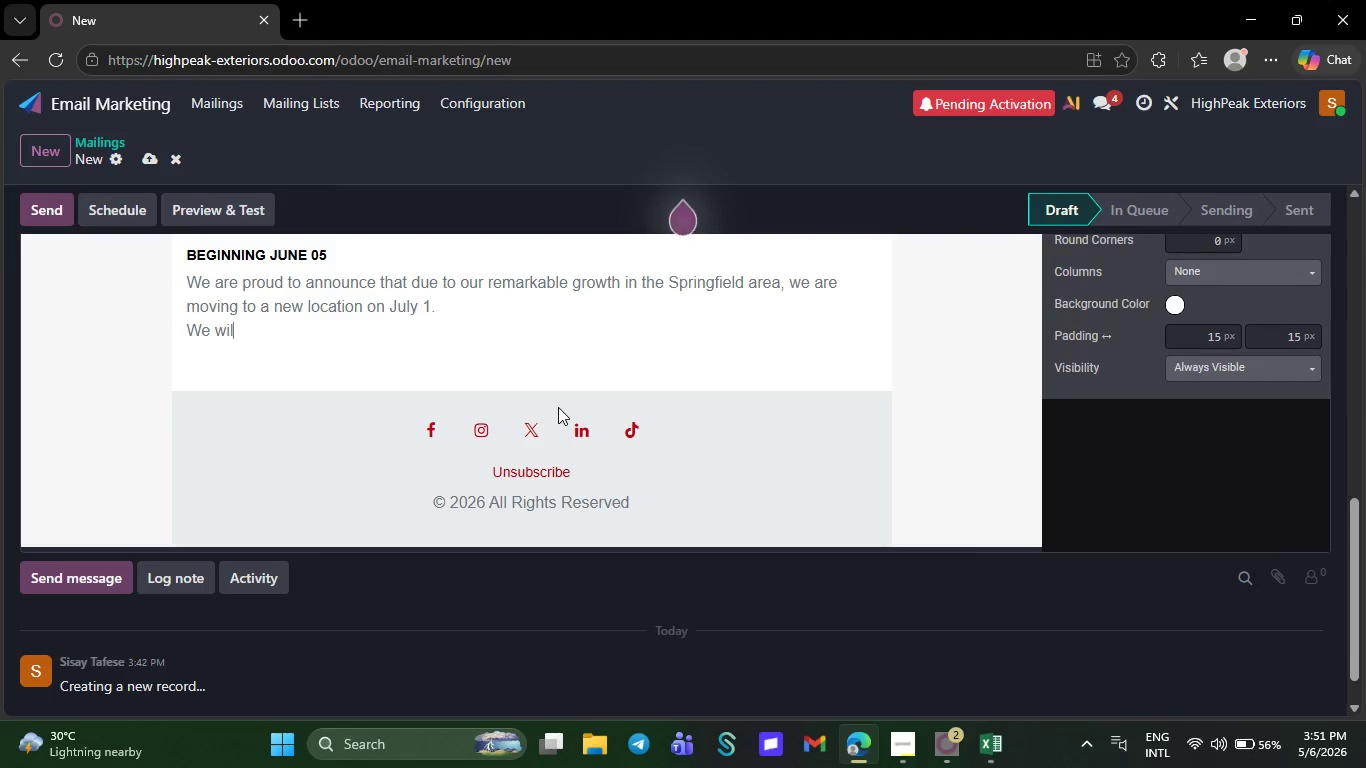 
key(Backspace)
 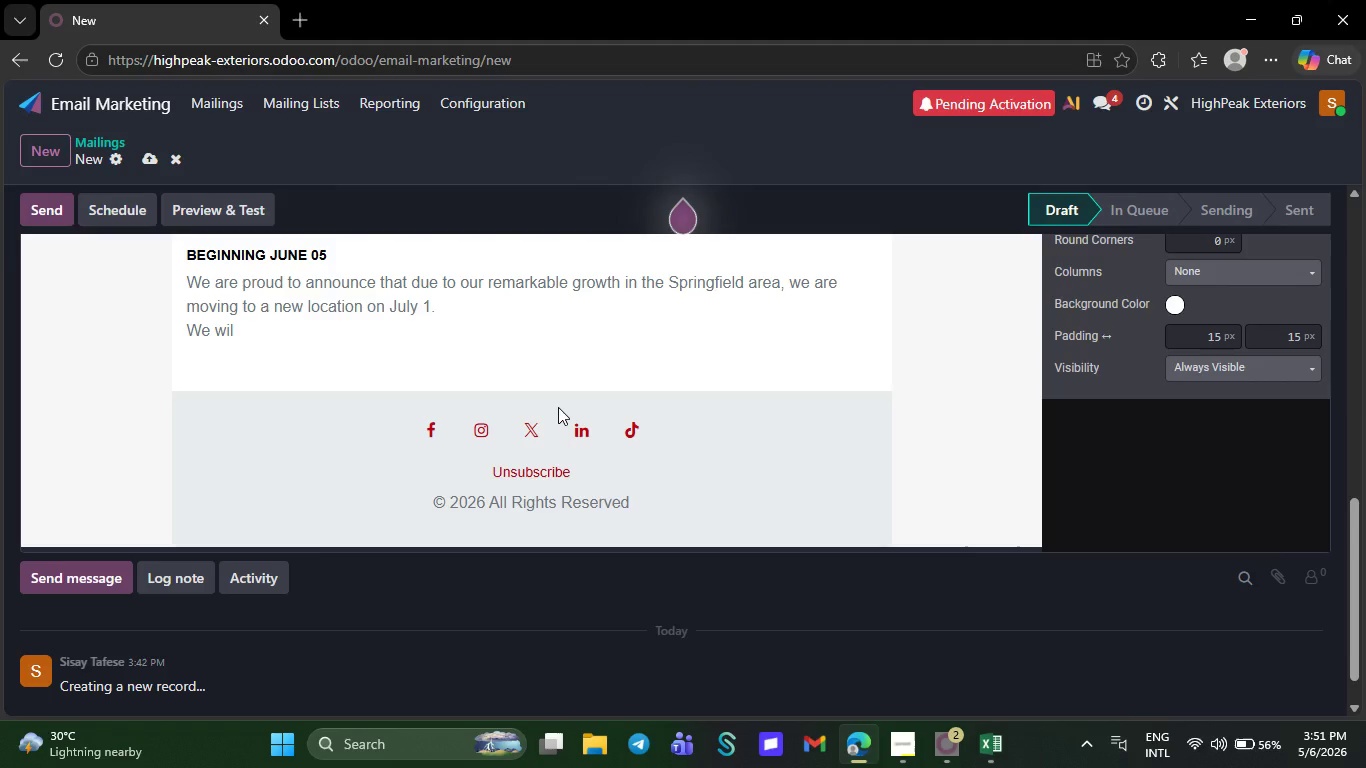 
key(Backspace)
 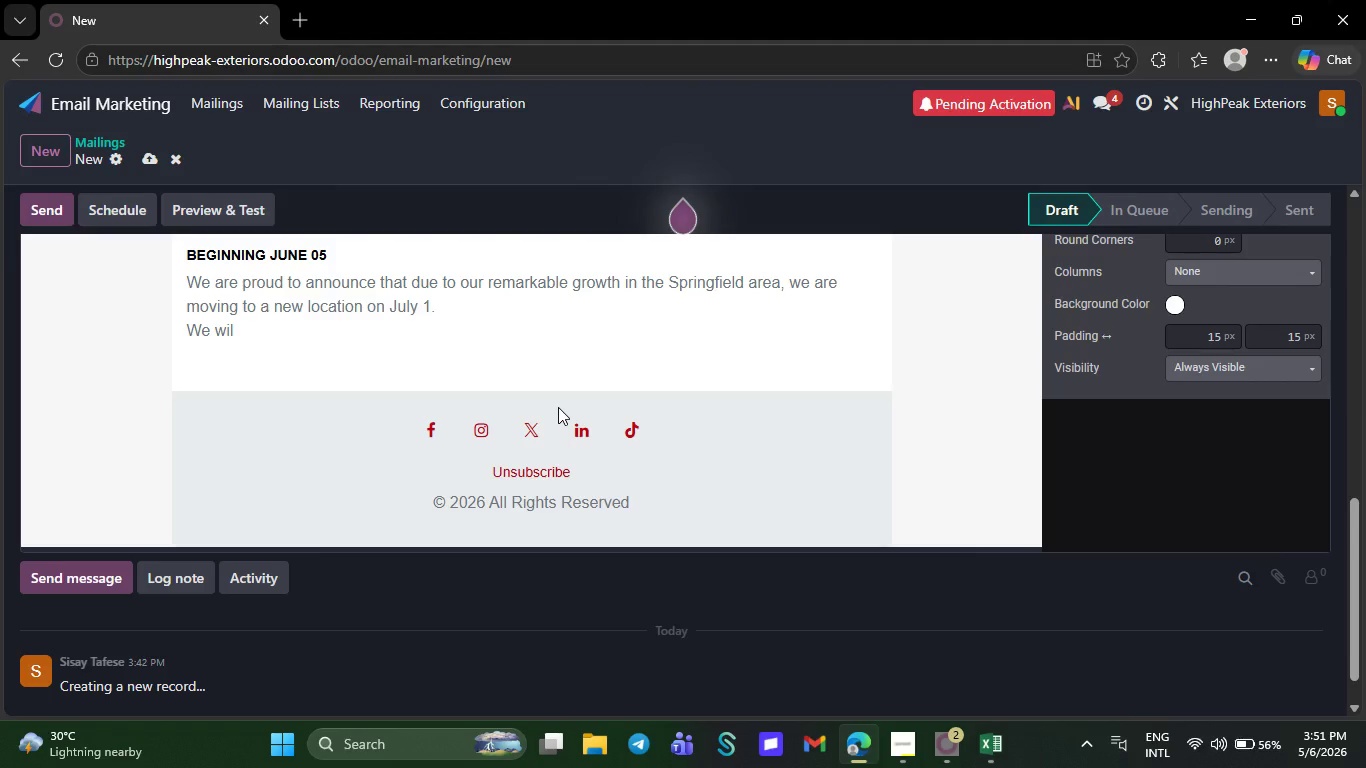 
key(Backspace)
 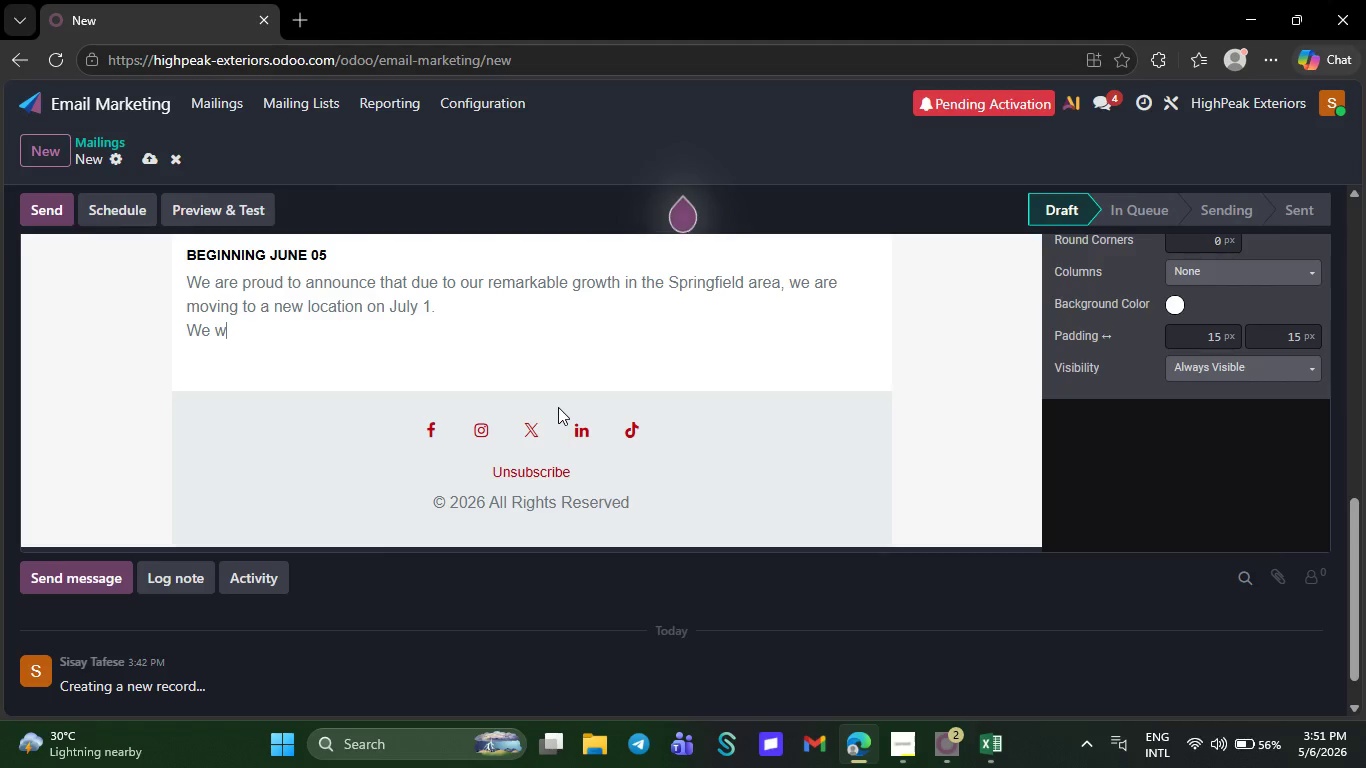 
key(Backspace)
 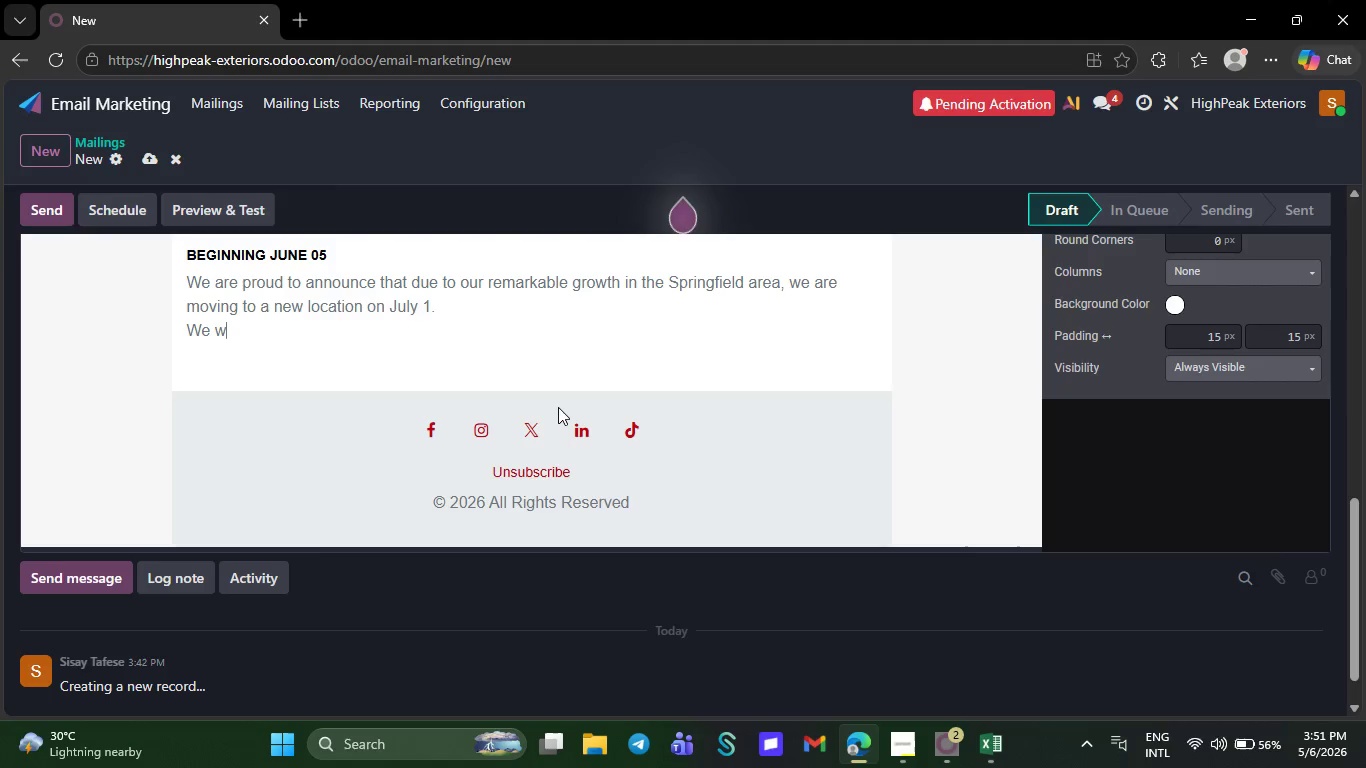 
key(Backspace)
 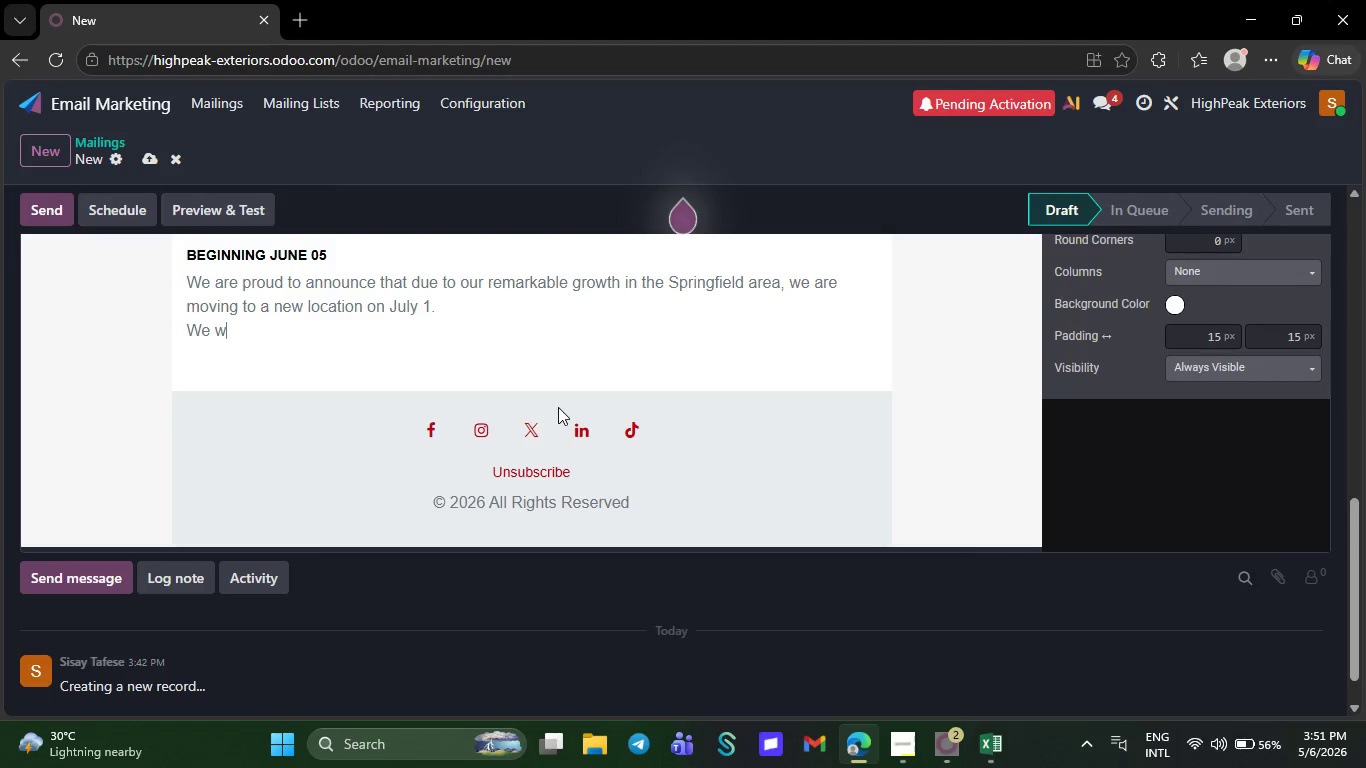 
key(Backspace)
 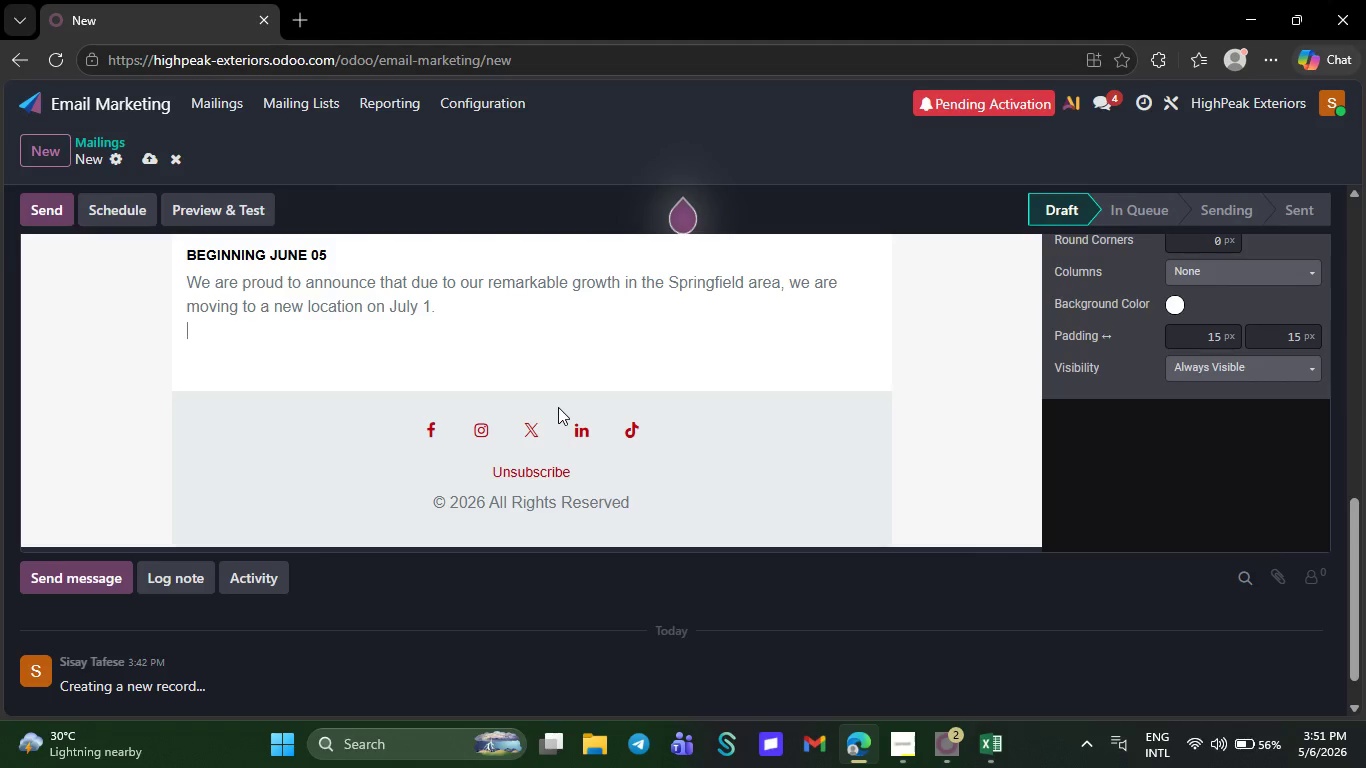 
key(Backspace)
 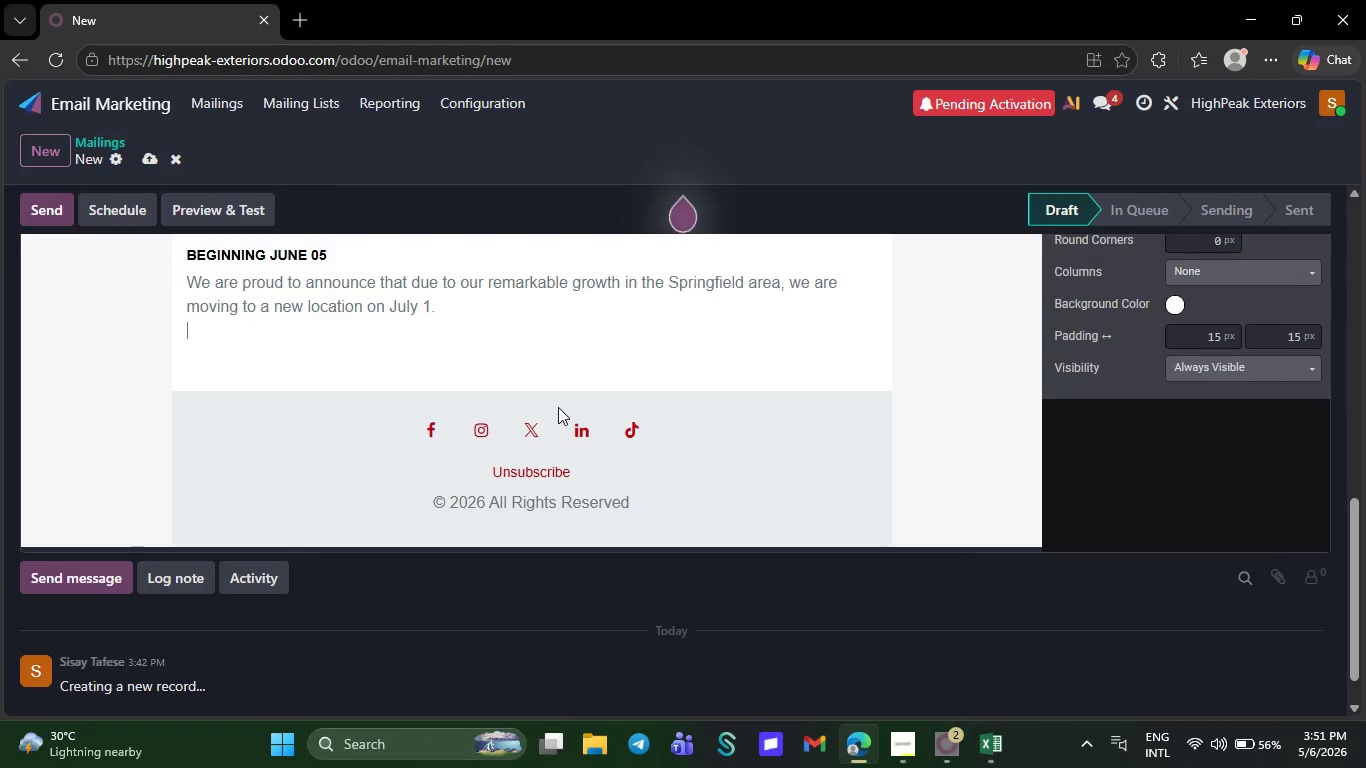 
key(Backspace)
 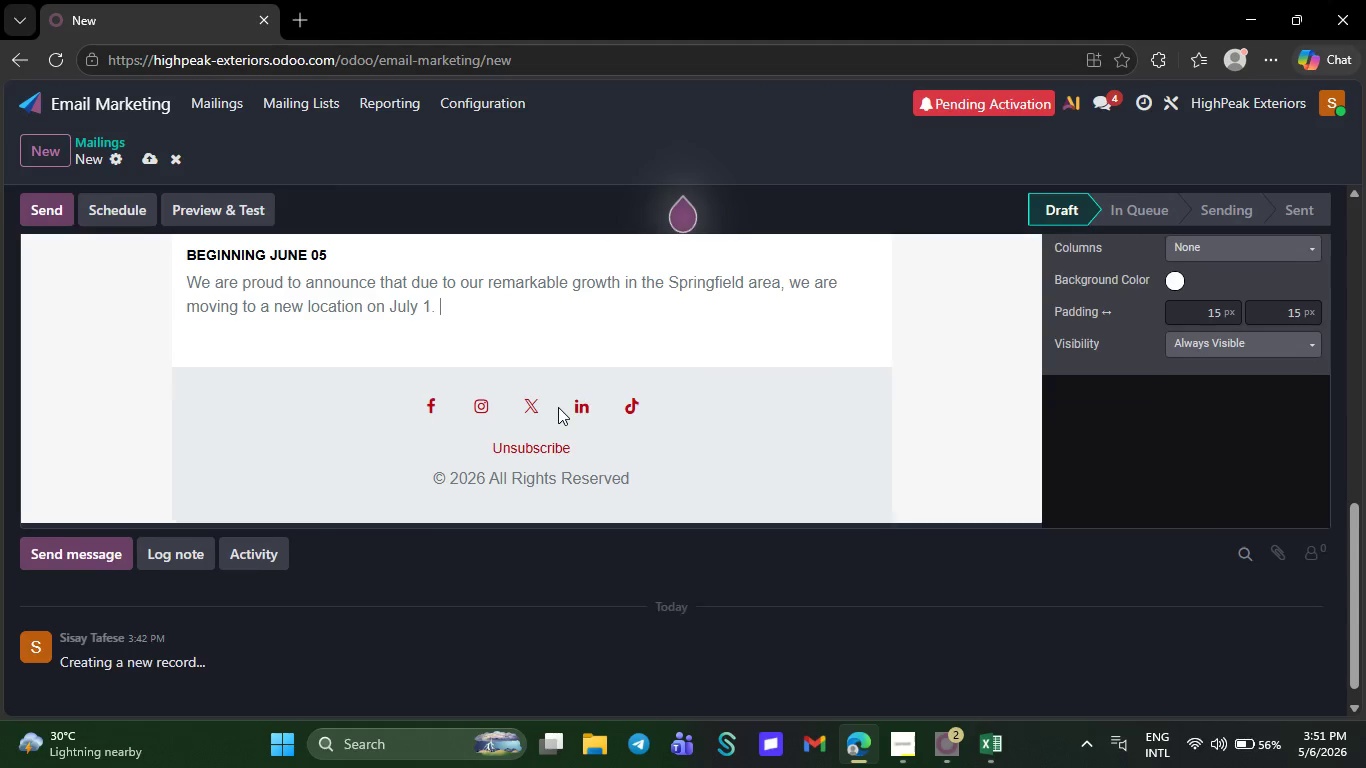 
key(Backspace)
 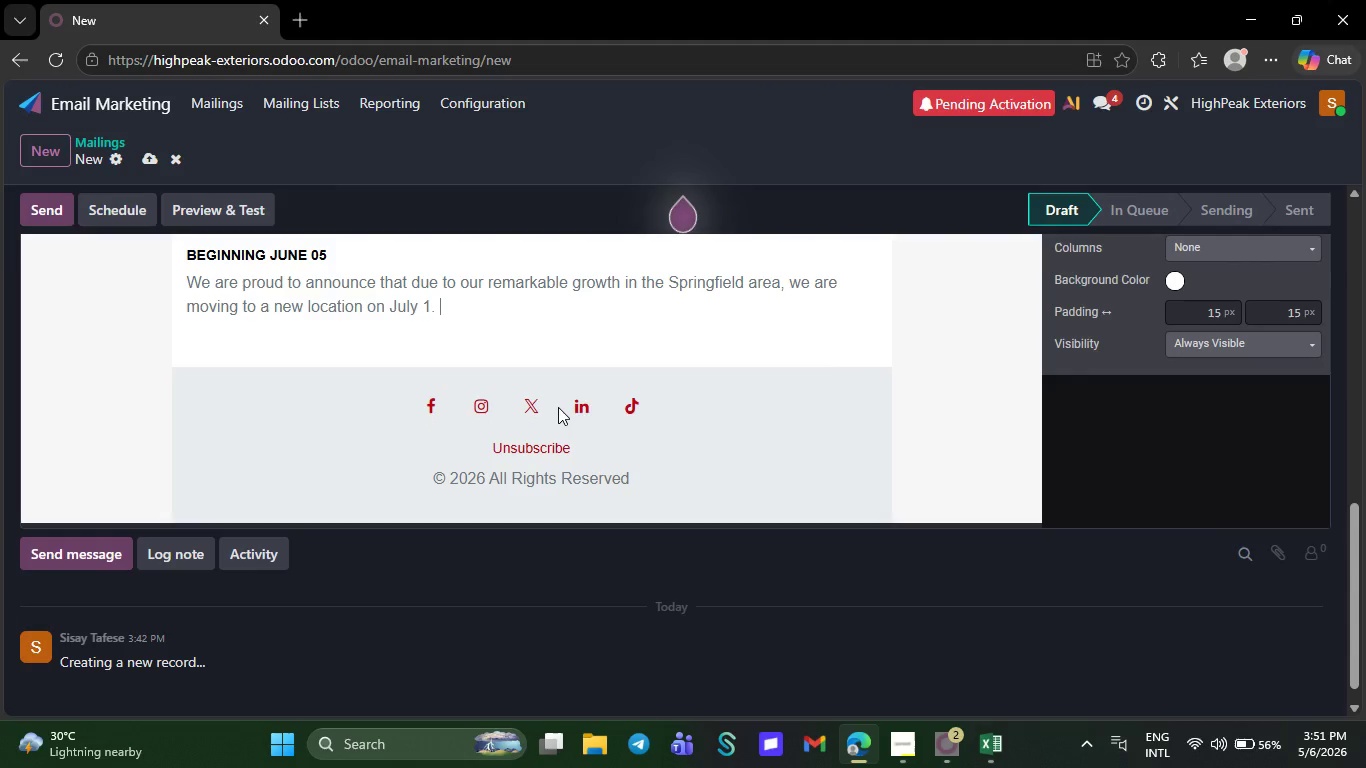 
key(Backspace)
 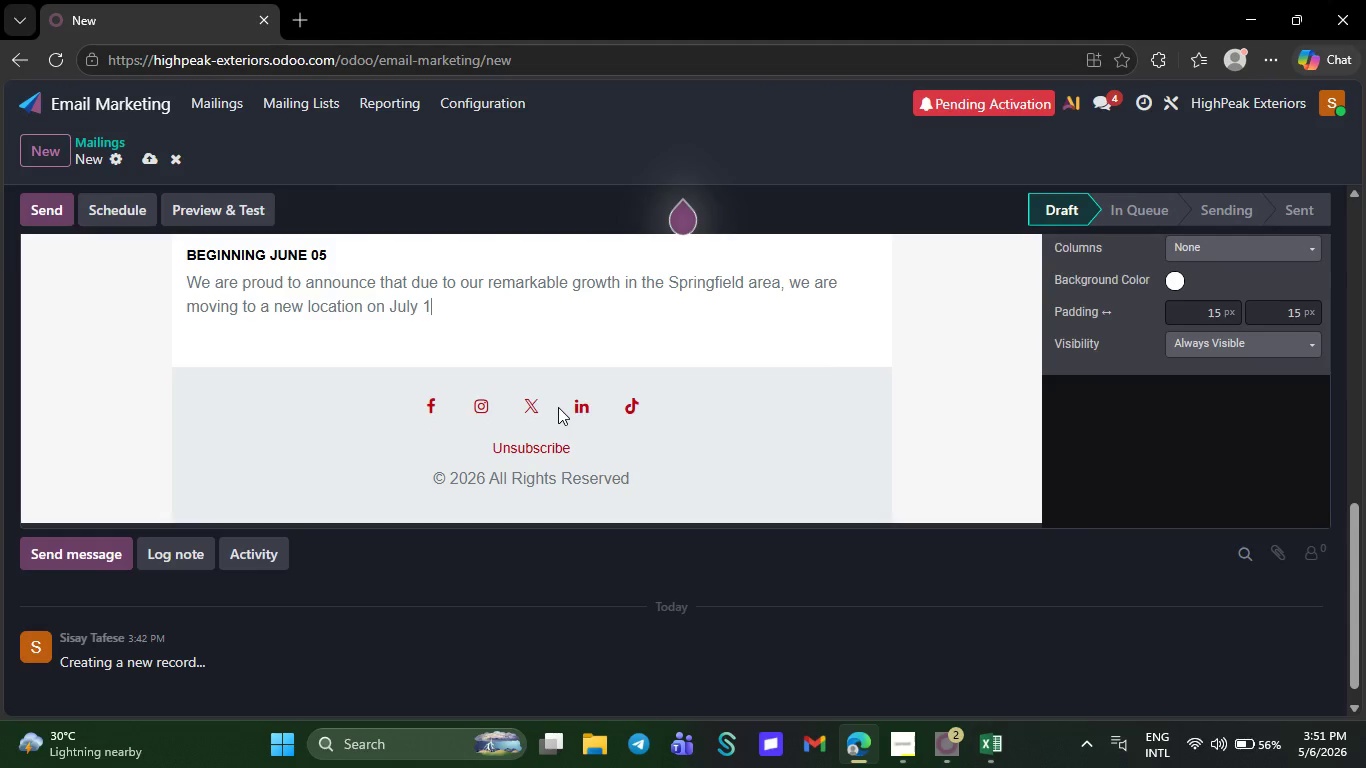 
key(Backspace)
 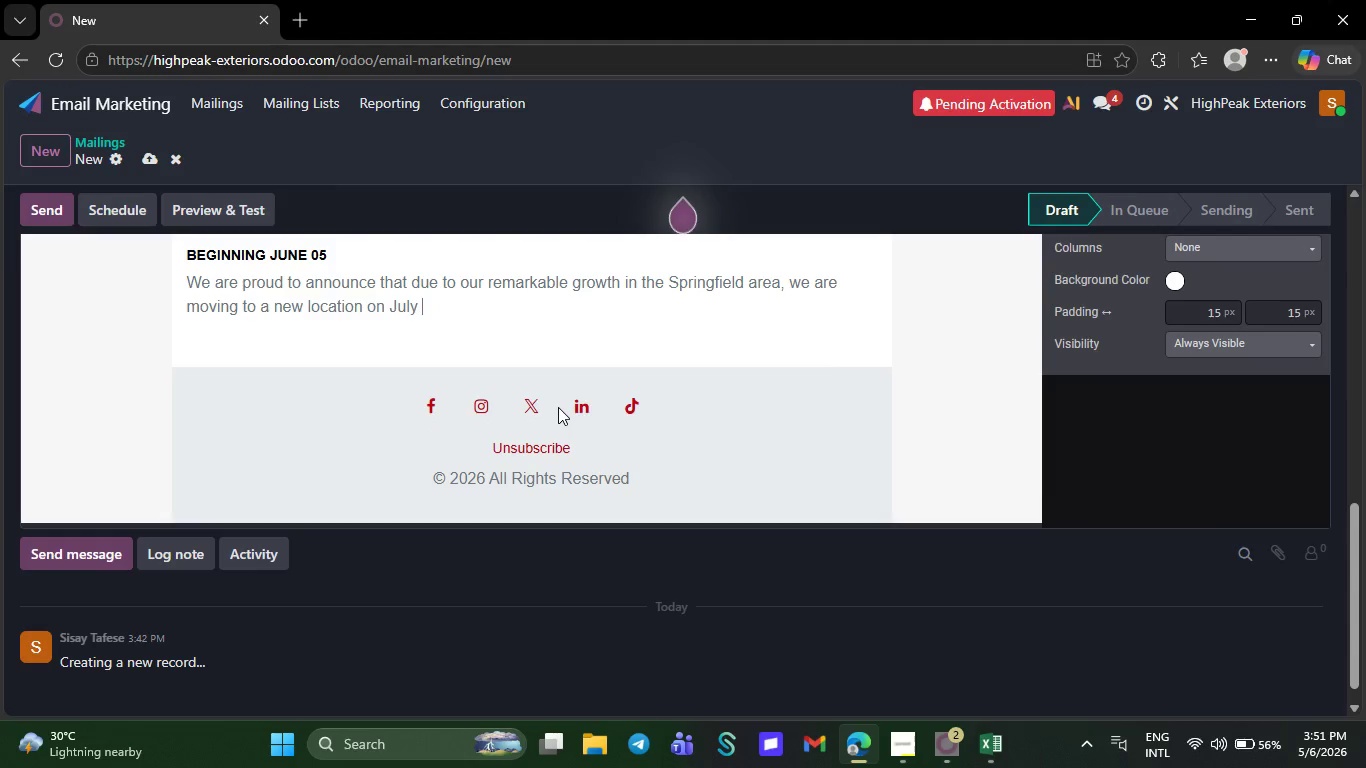 
key(Backspace)
 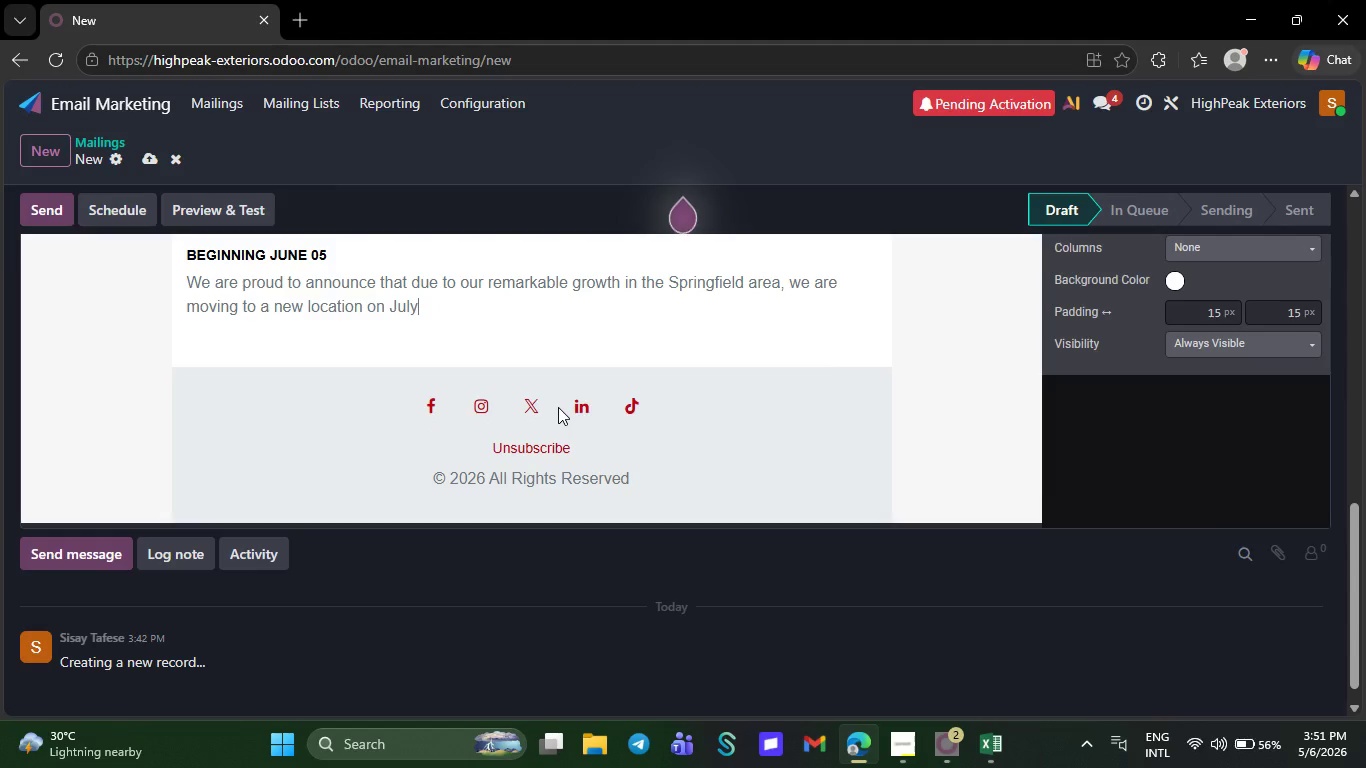 
key(Backspace)
 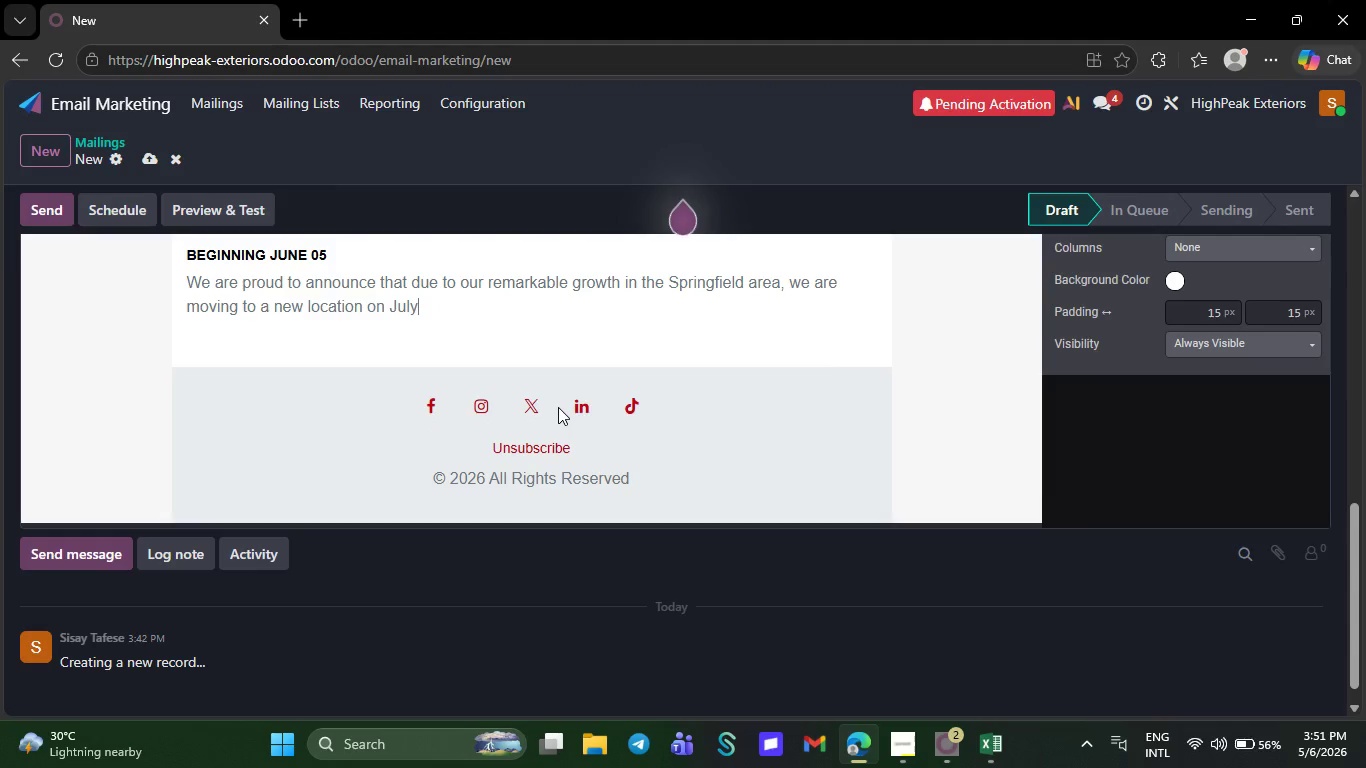 
key(Backspace)
 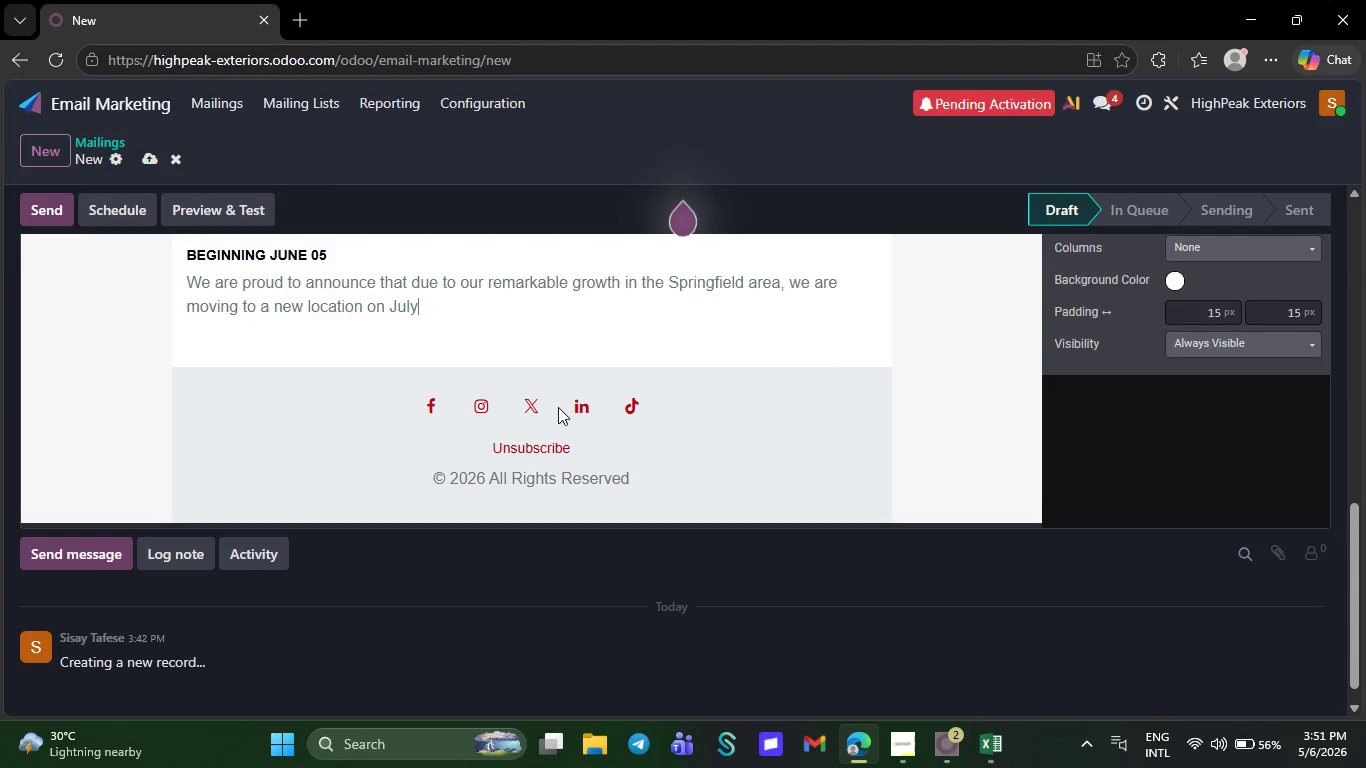 
key(Backspace)
 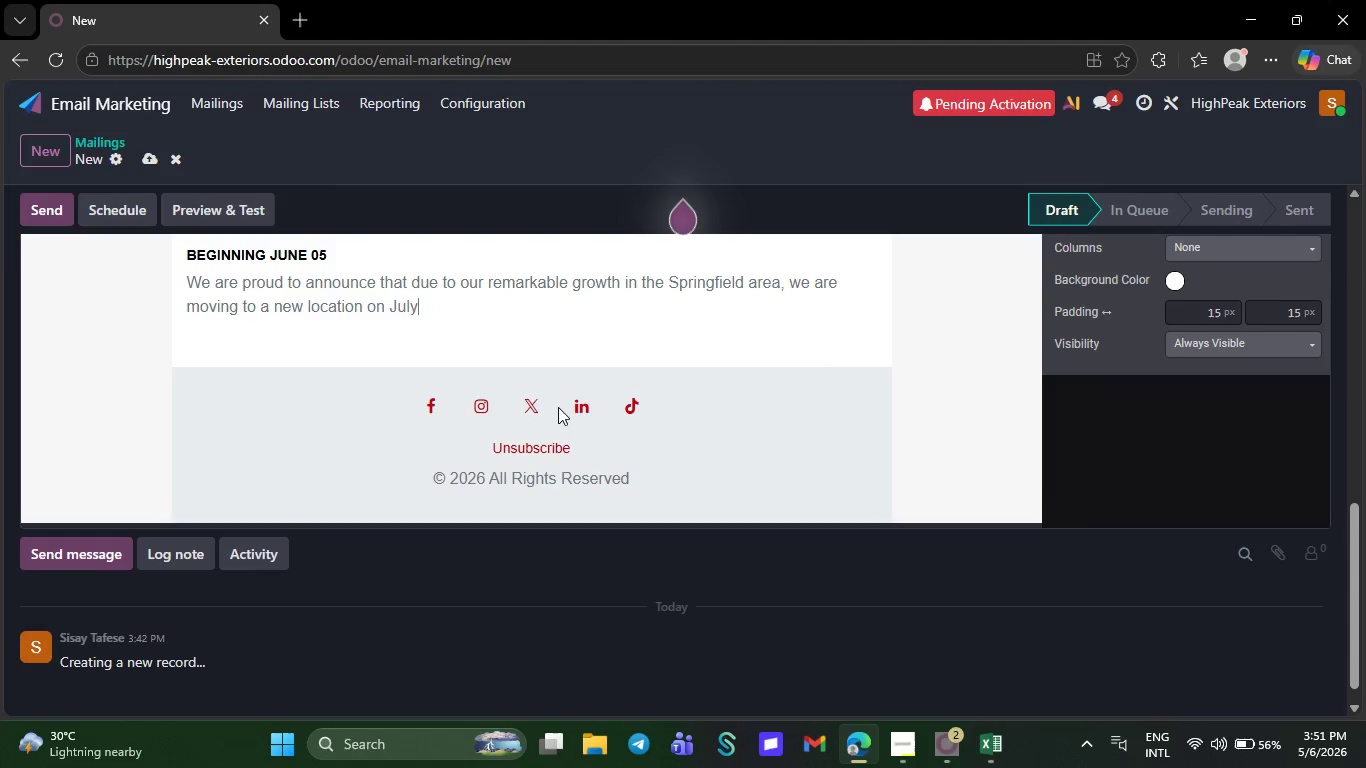 
key(Backspace)
 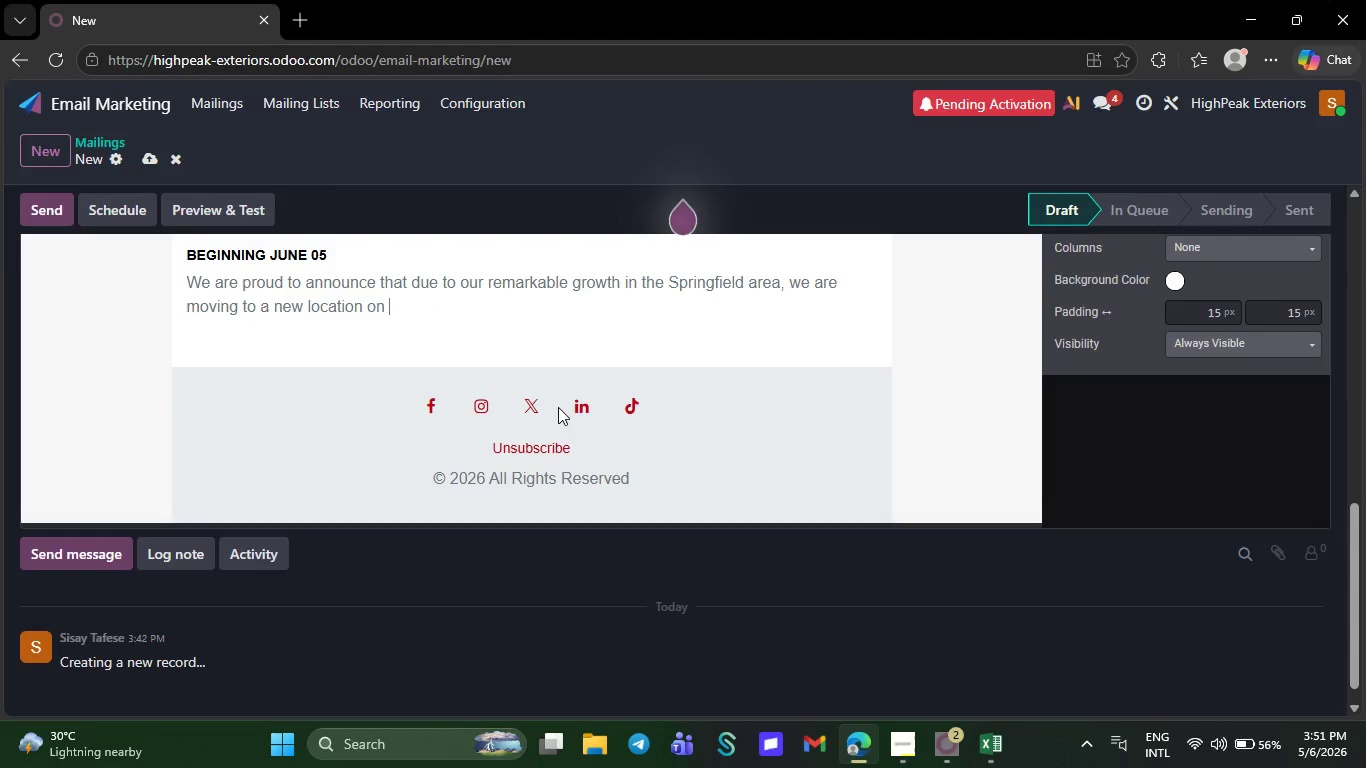 
key(Backspace)
 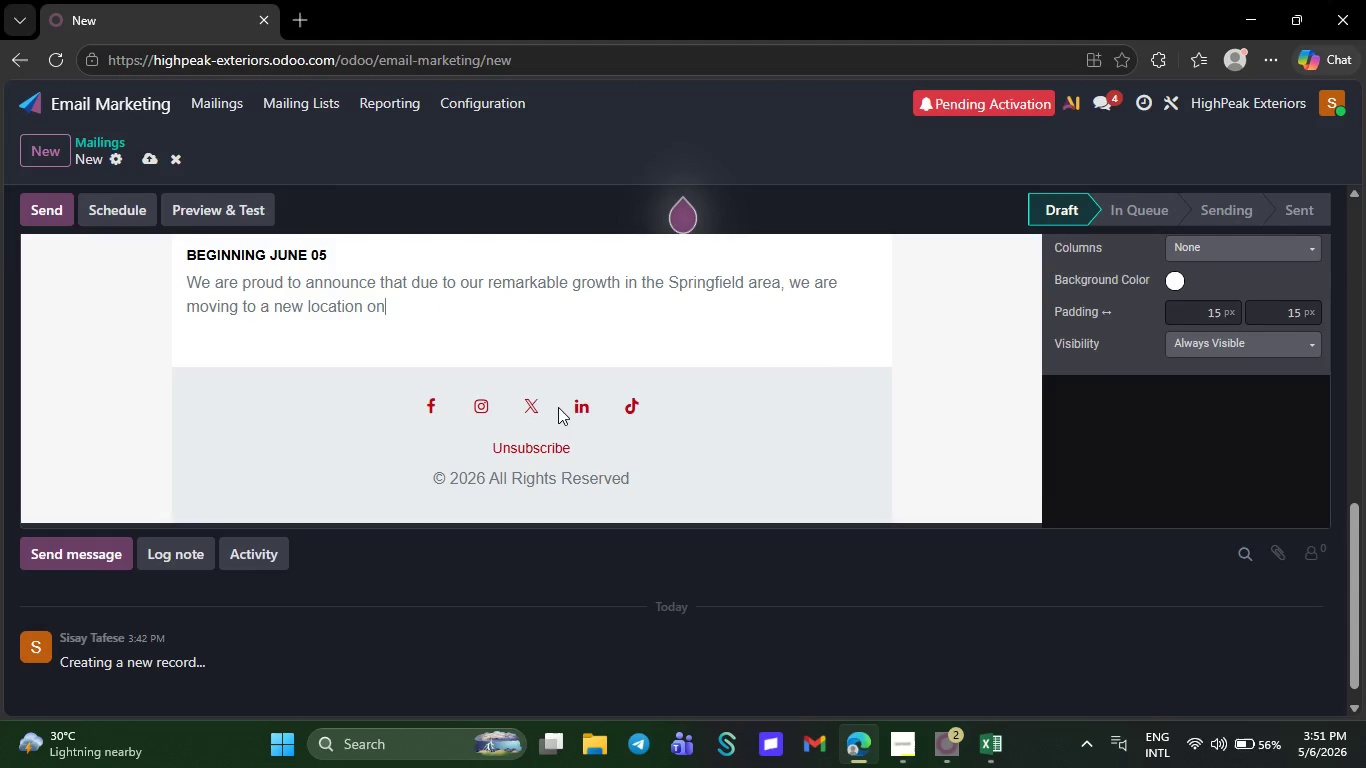 
key(Backspace)
 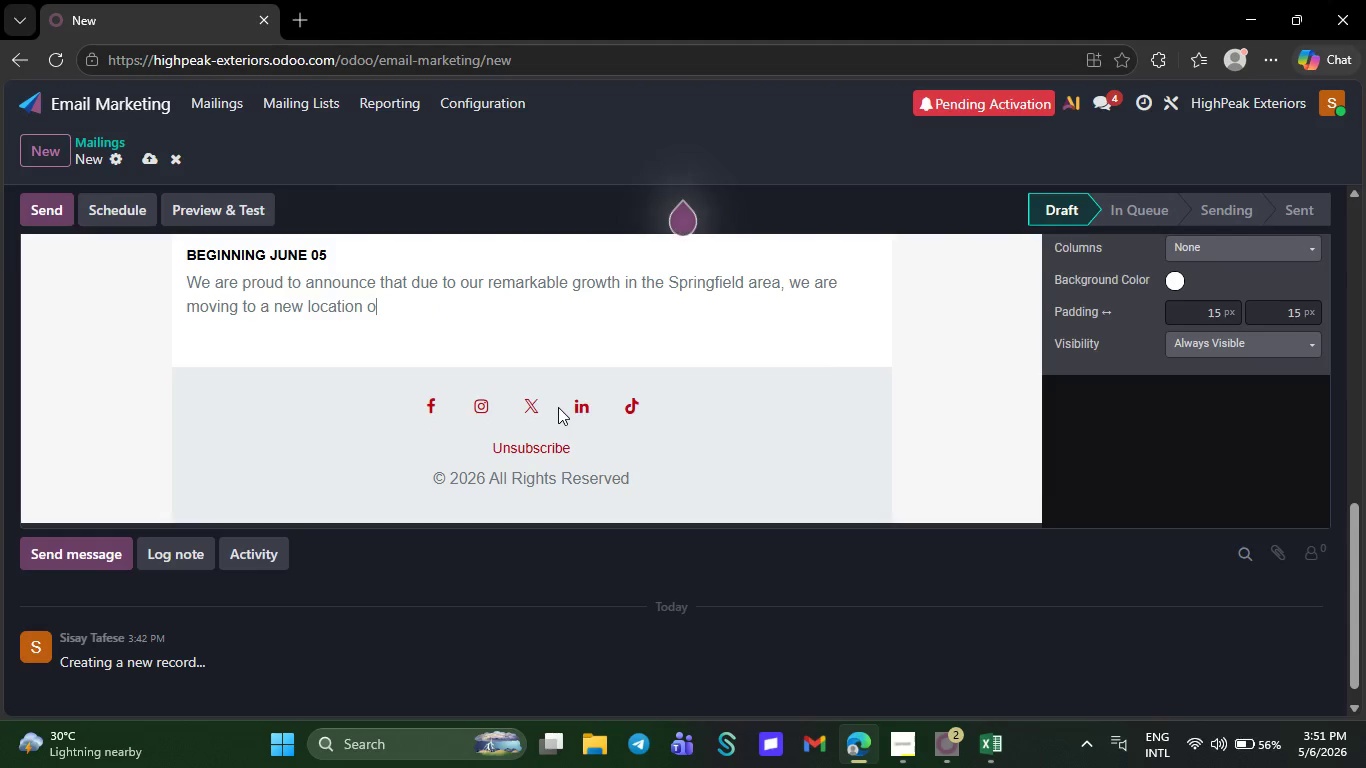 
key(Backspace)
 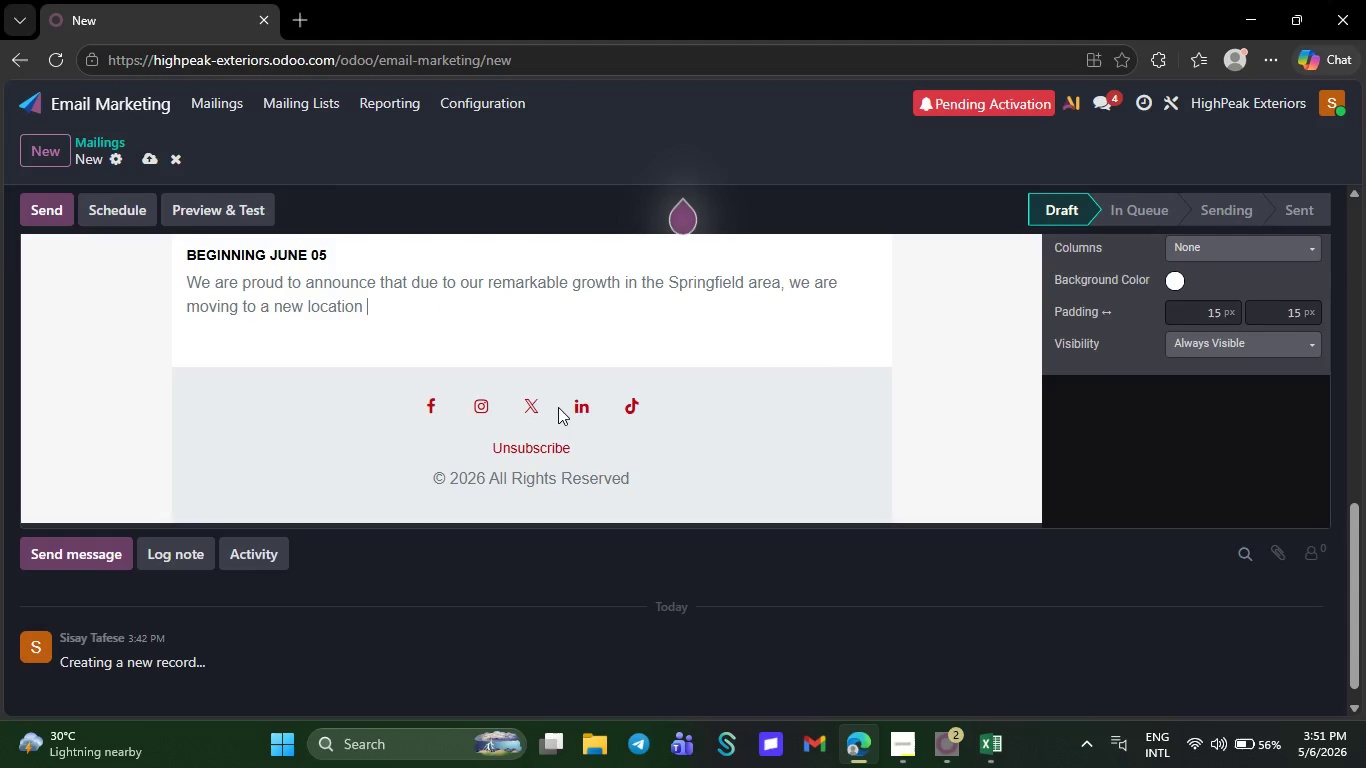 
key(Backspace)
 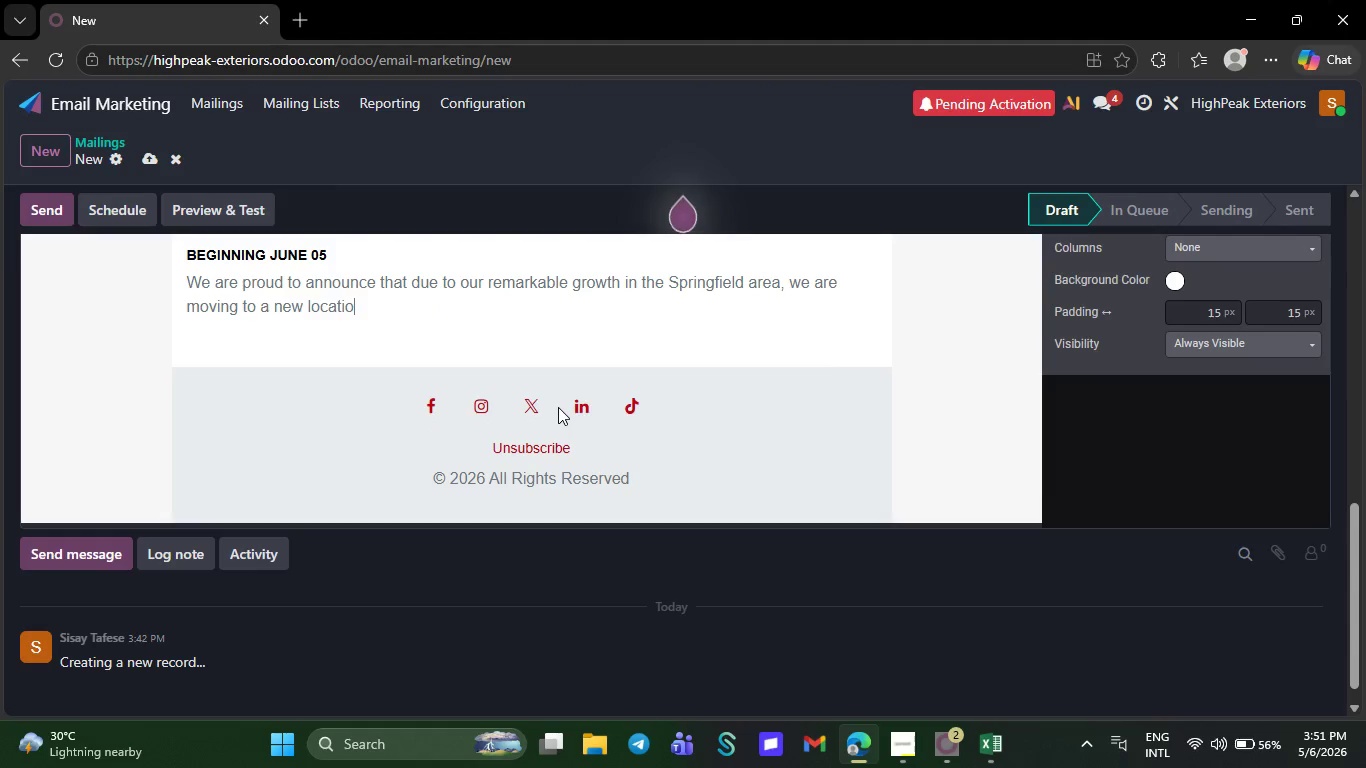 
key(Backspace)
 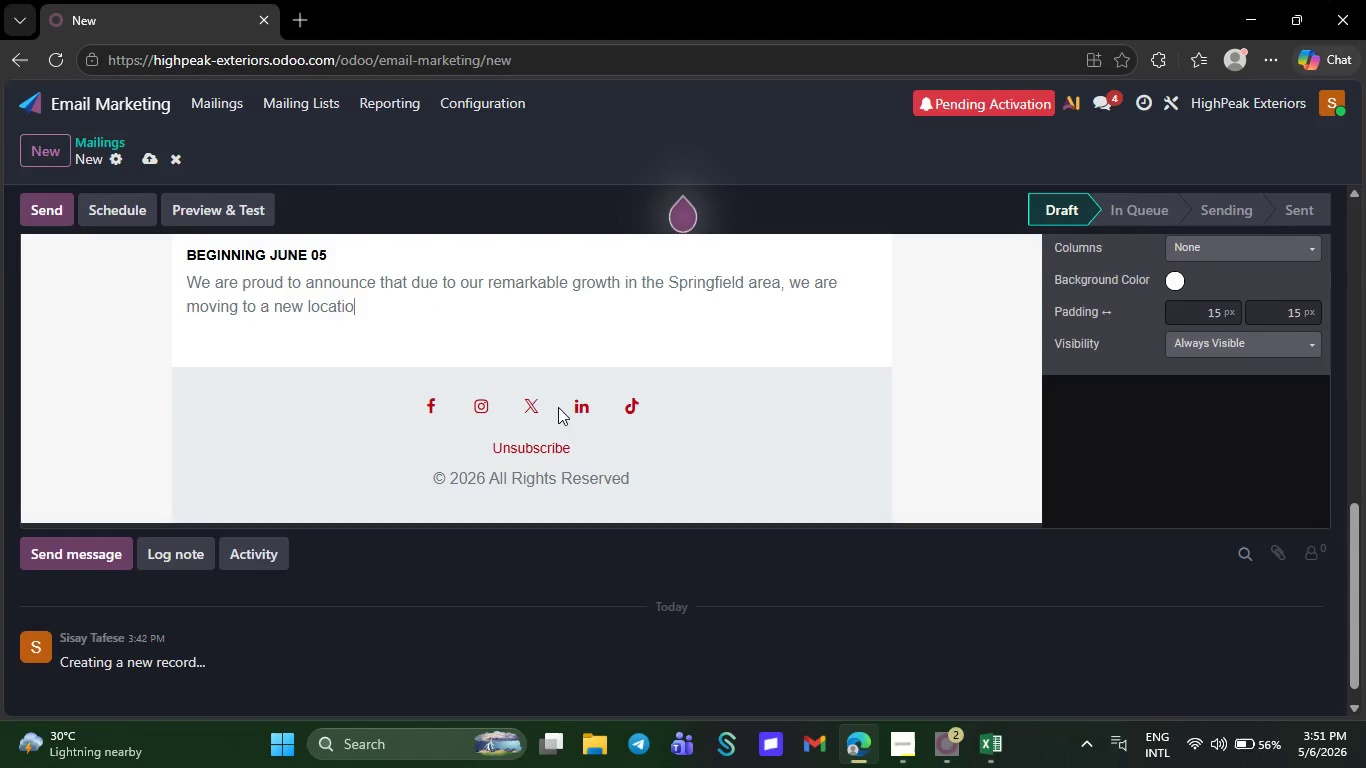 
key(Backspace)
 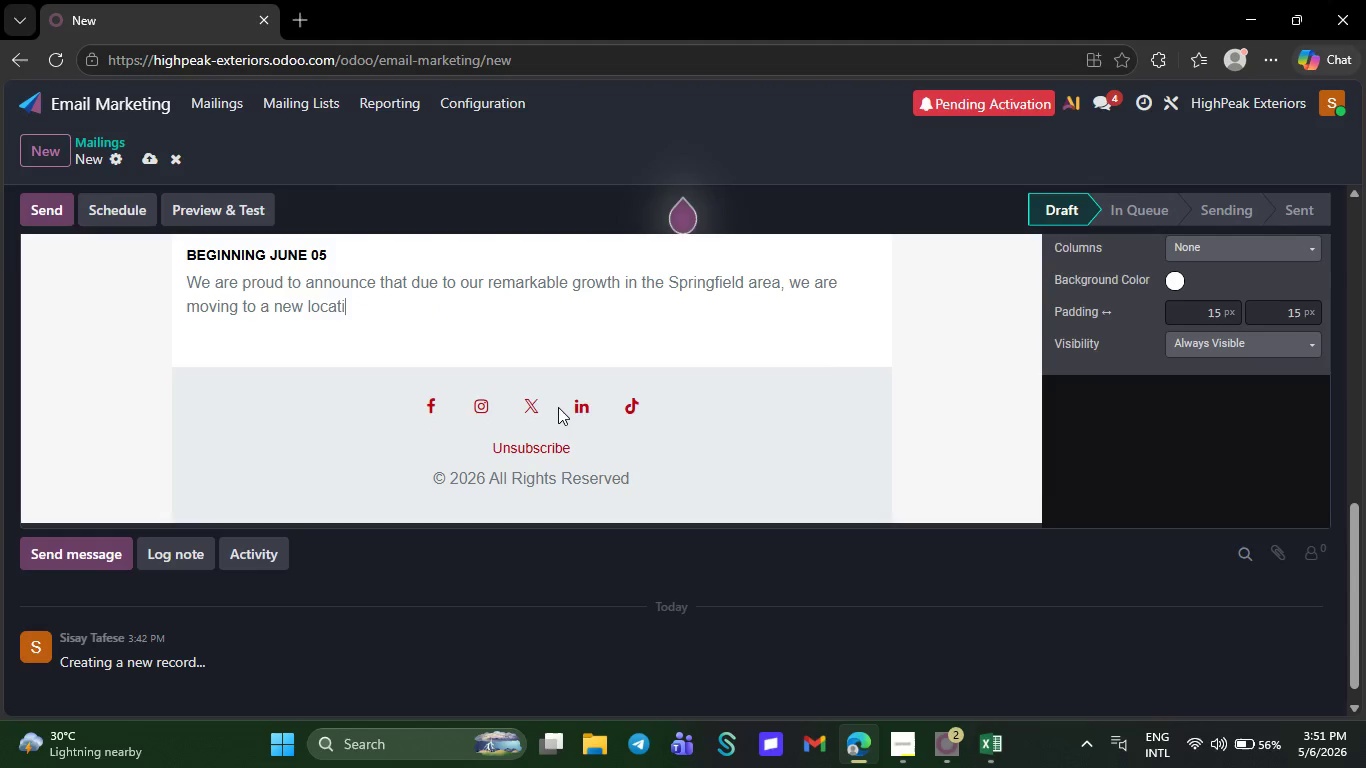 
key(Backspace)
 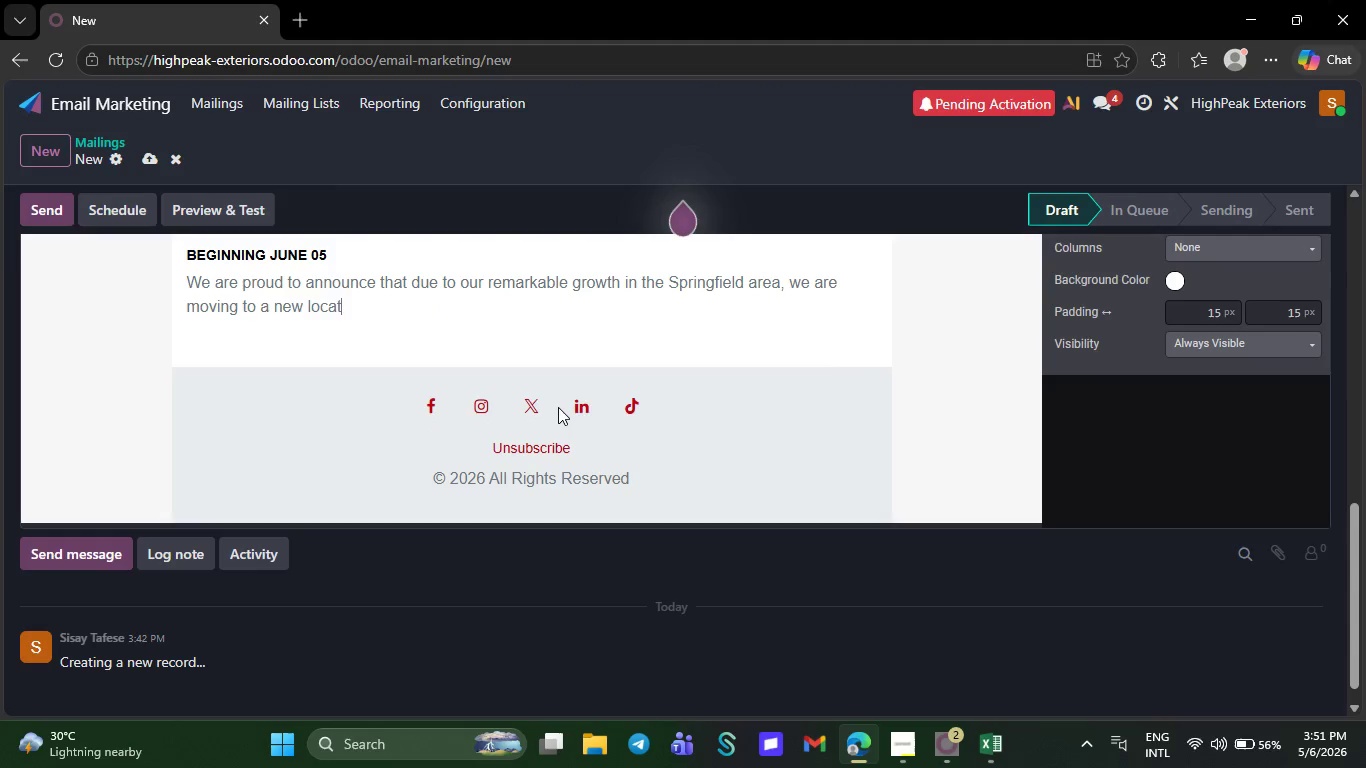 
key(Backspace)
 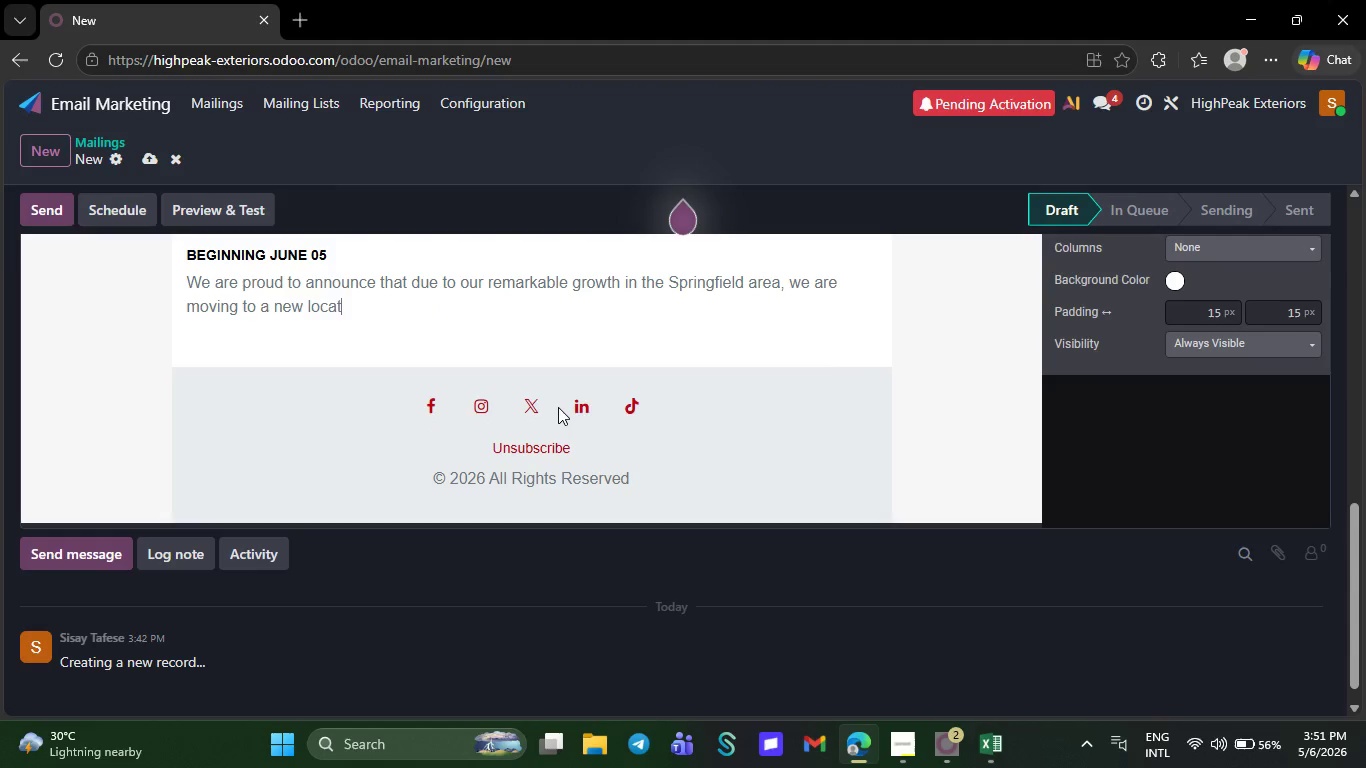 
key(Backspace)
 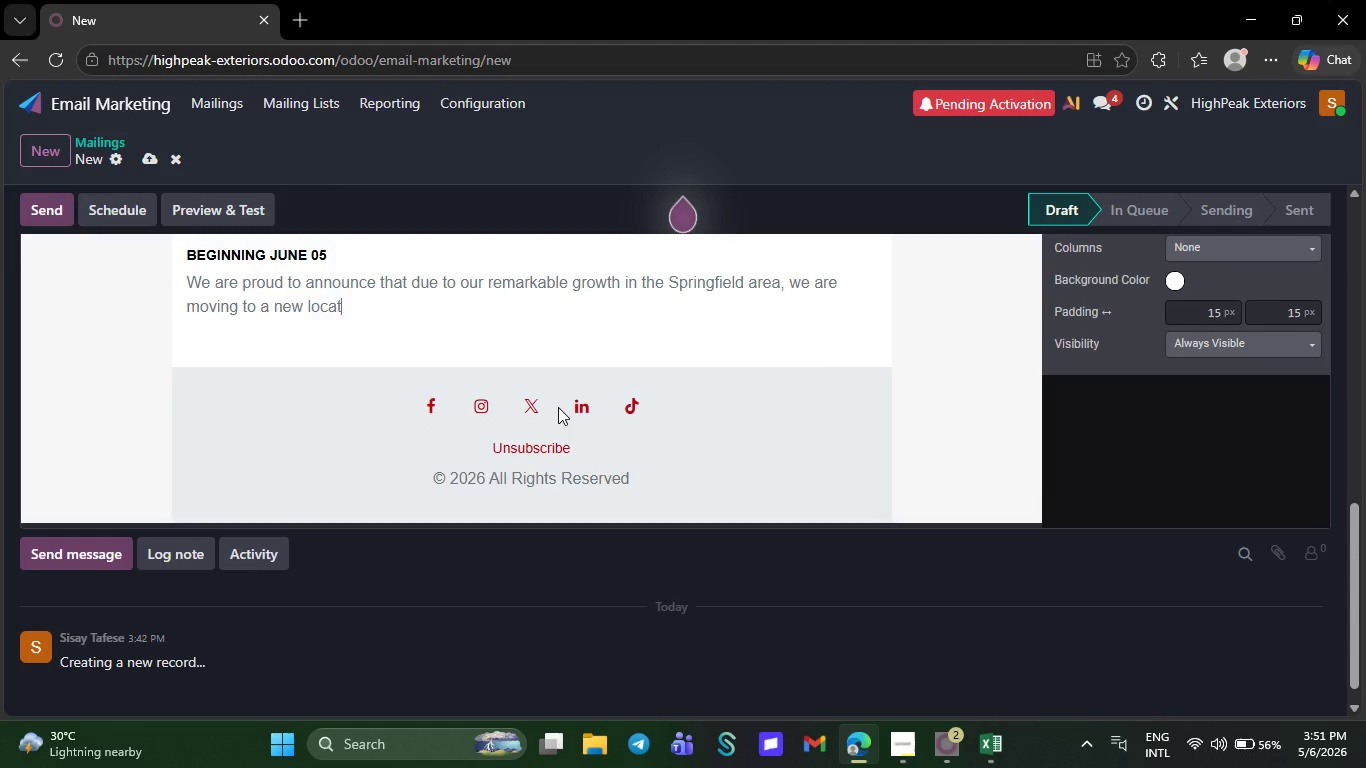 
key(Backspace)
 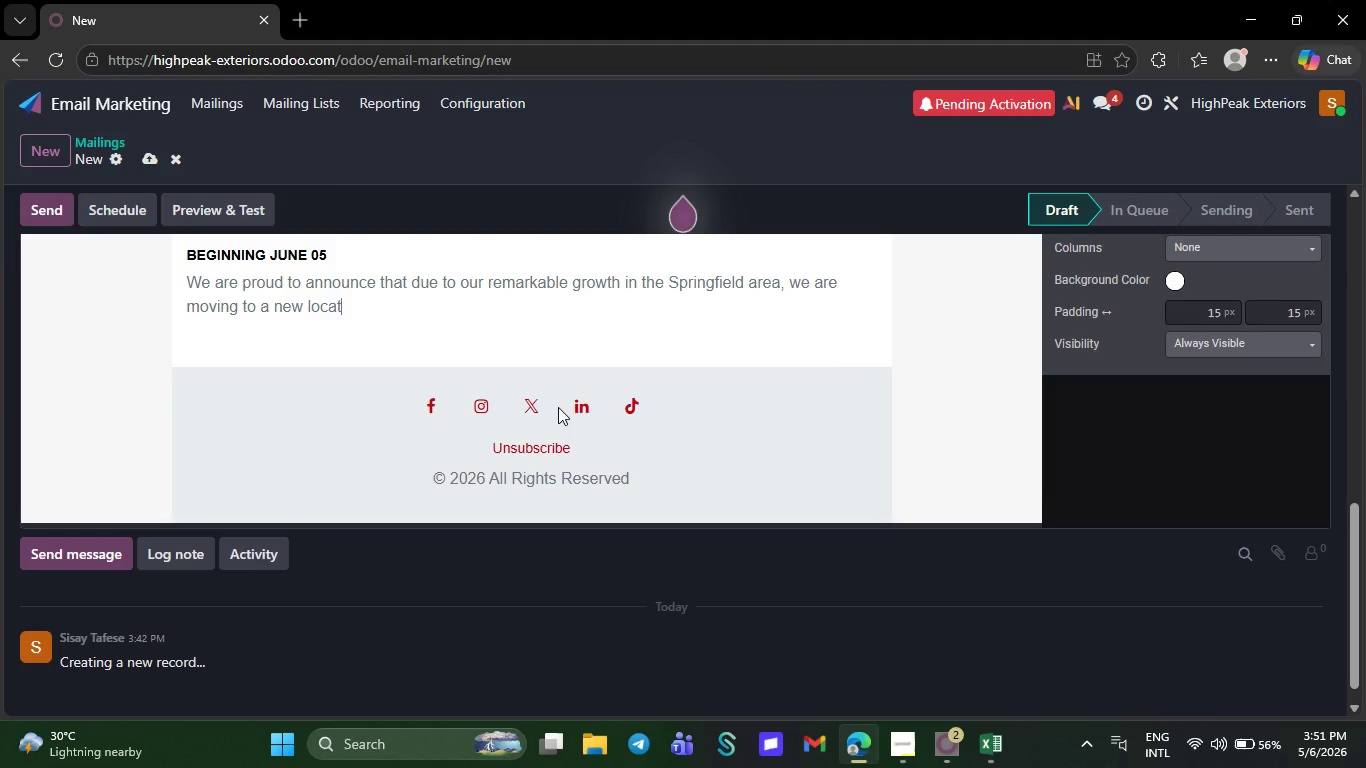 
key(Backspace)
 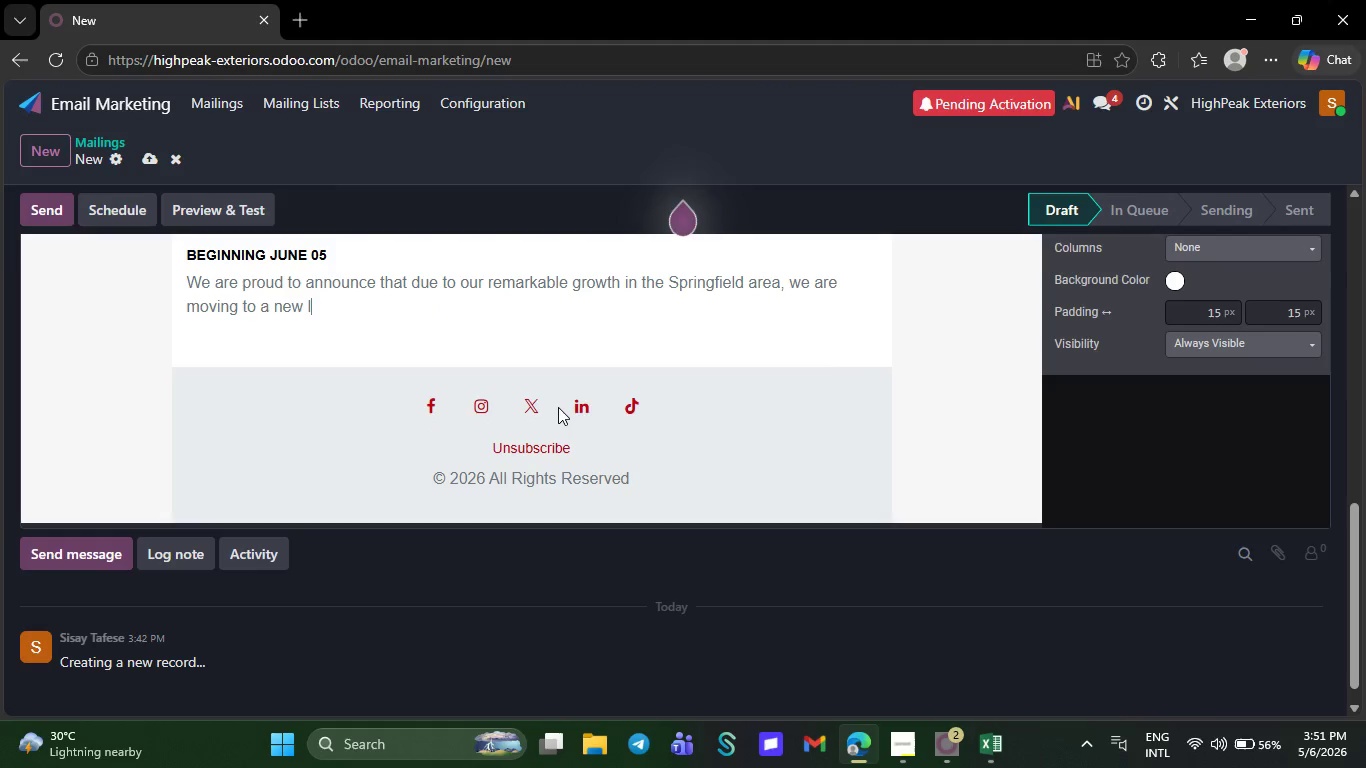 
key(Backspace)
 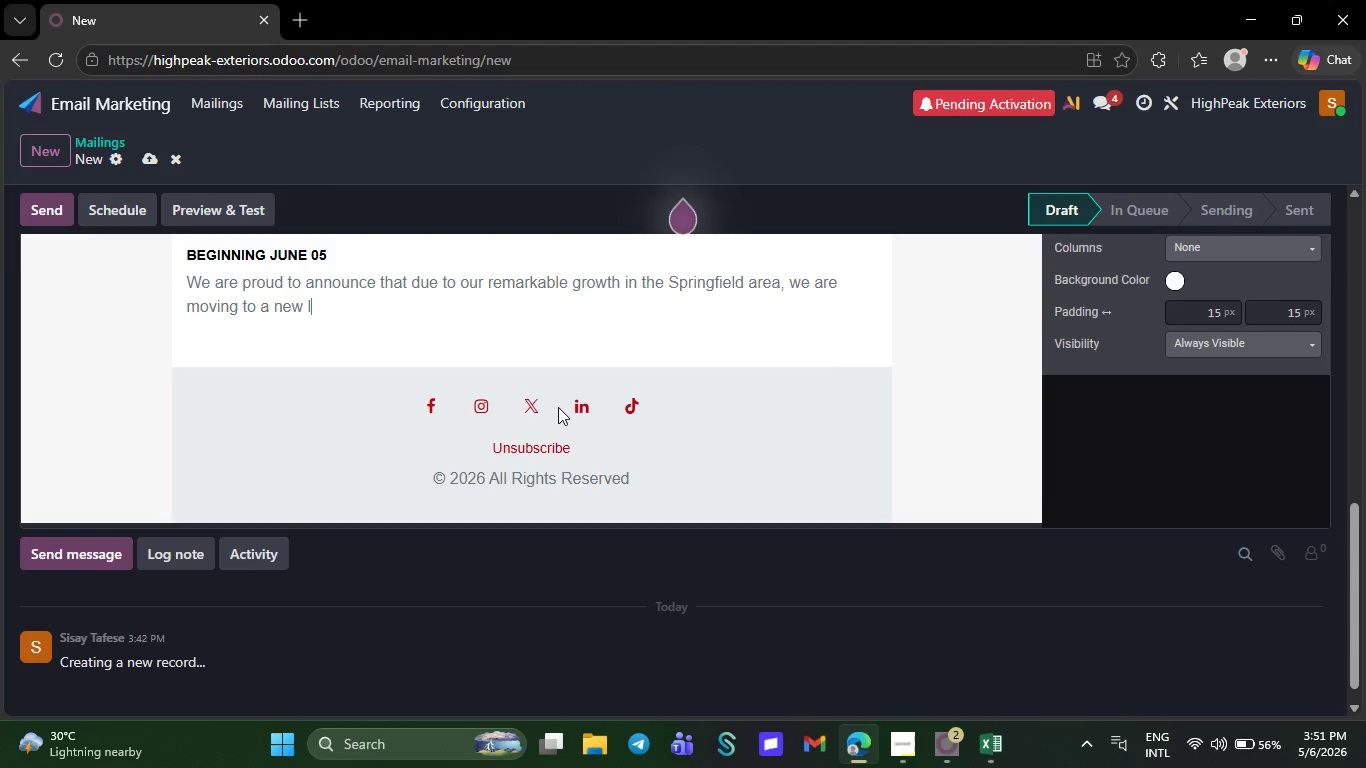 
key(Backspace)
 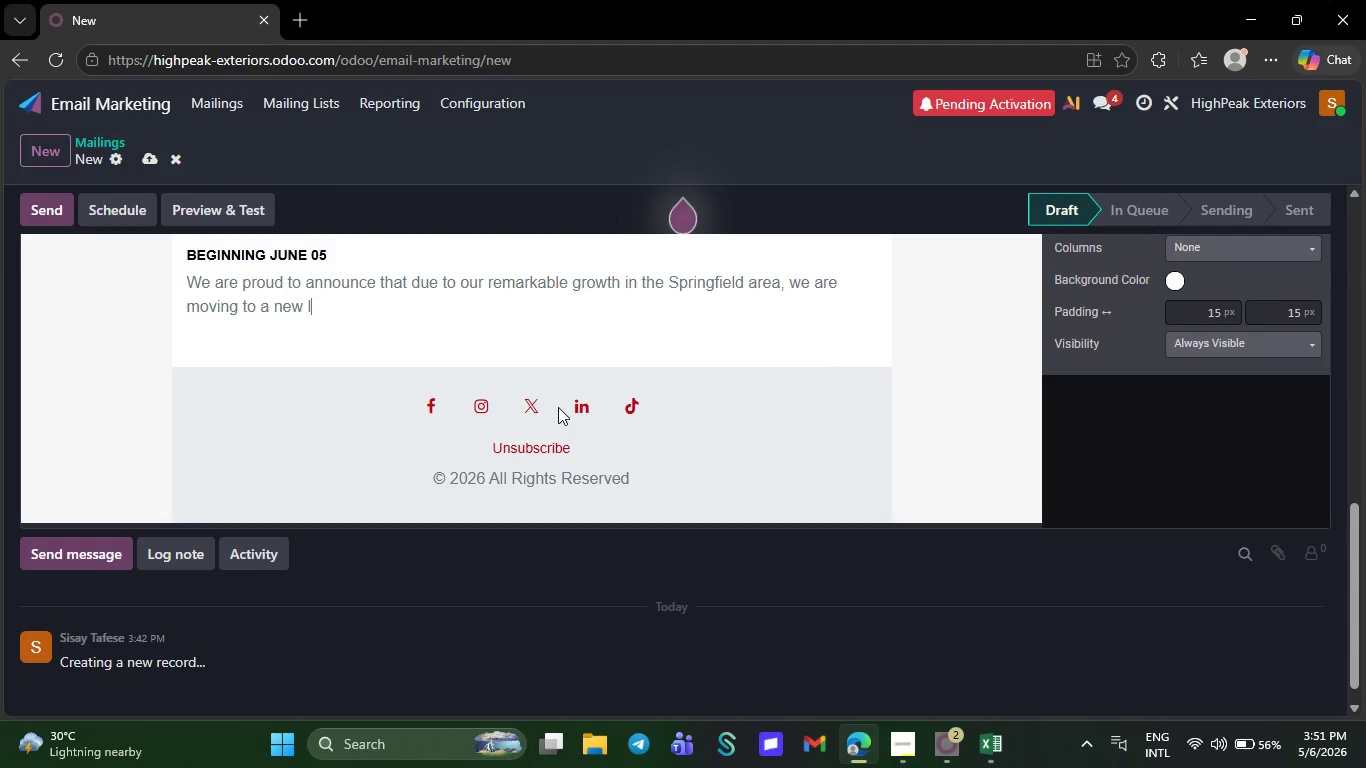 
key(Backspace)
 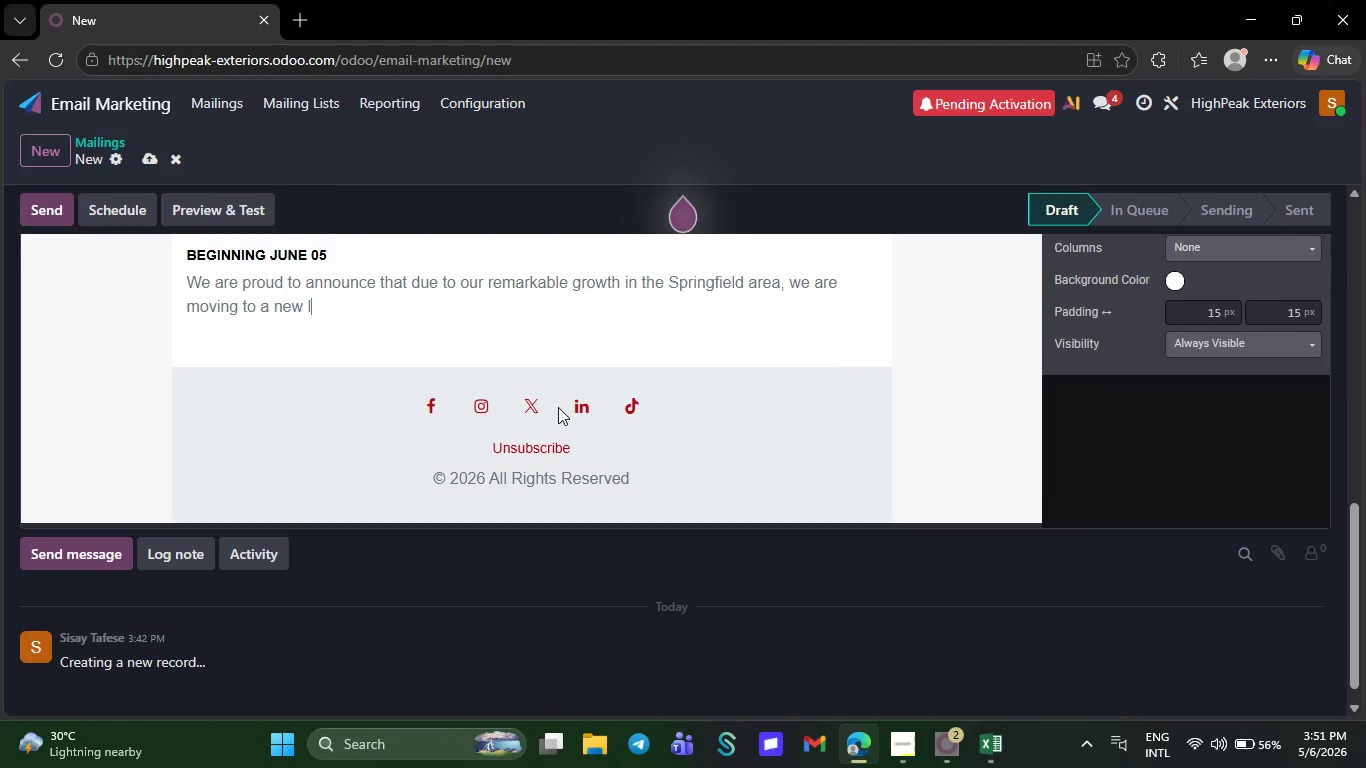 
key(Backspace)
 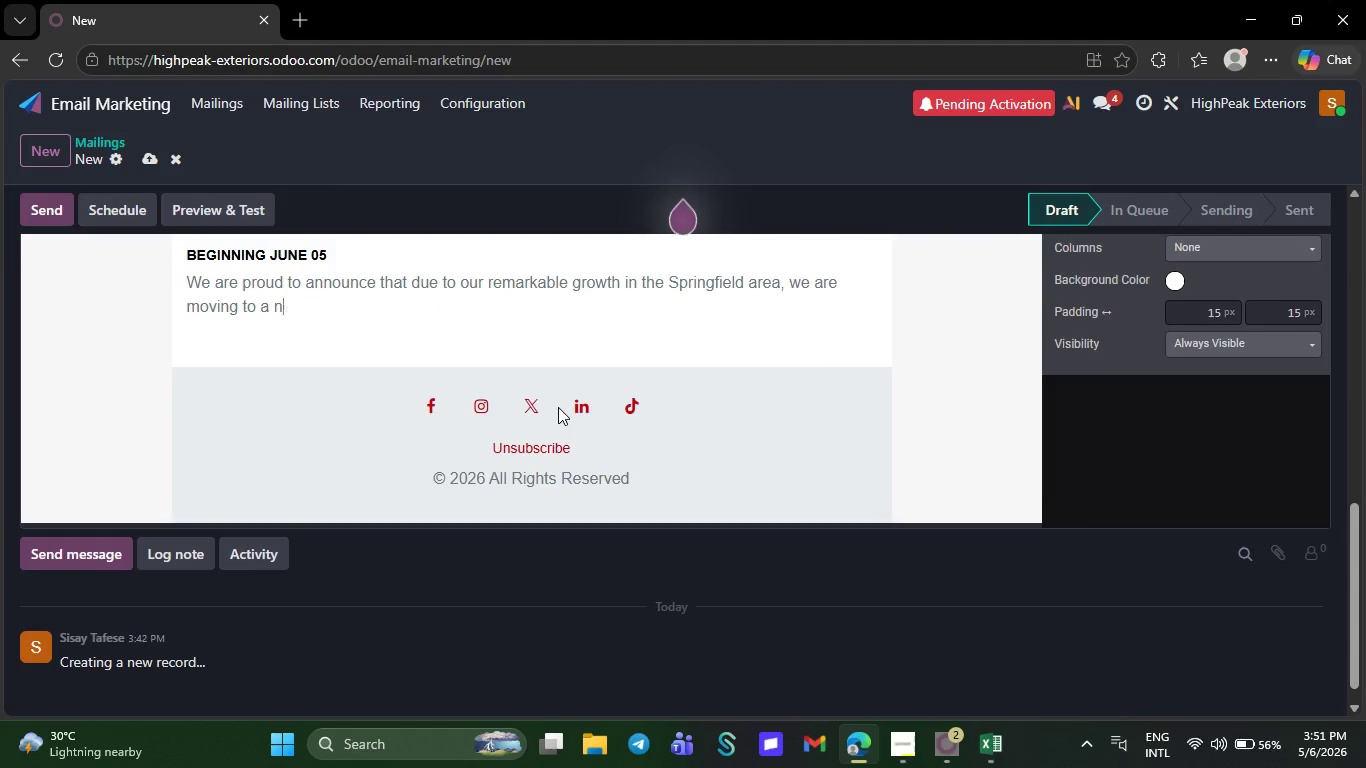 
key(Backspace)
 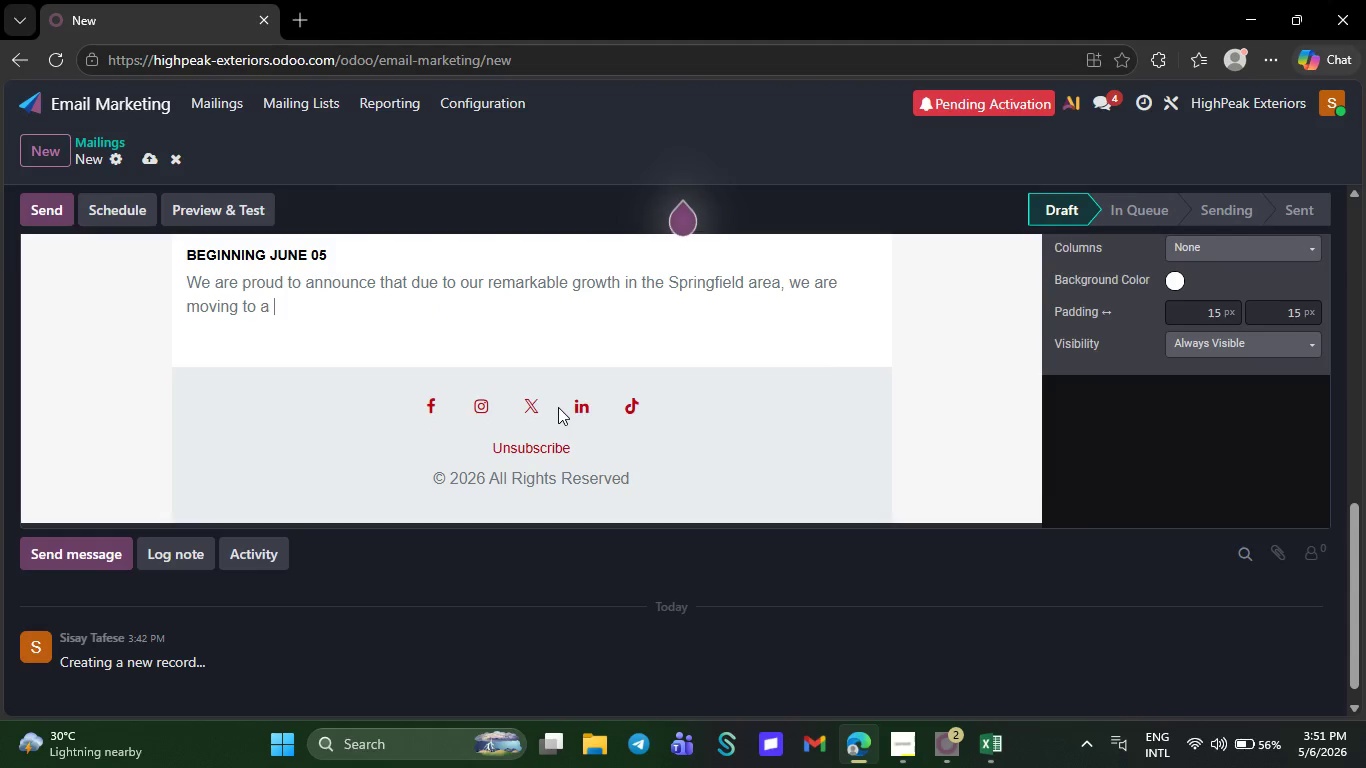 
key(Backspace)
 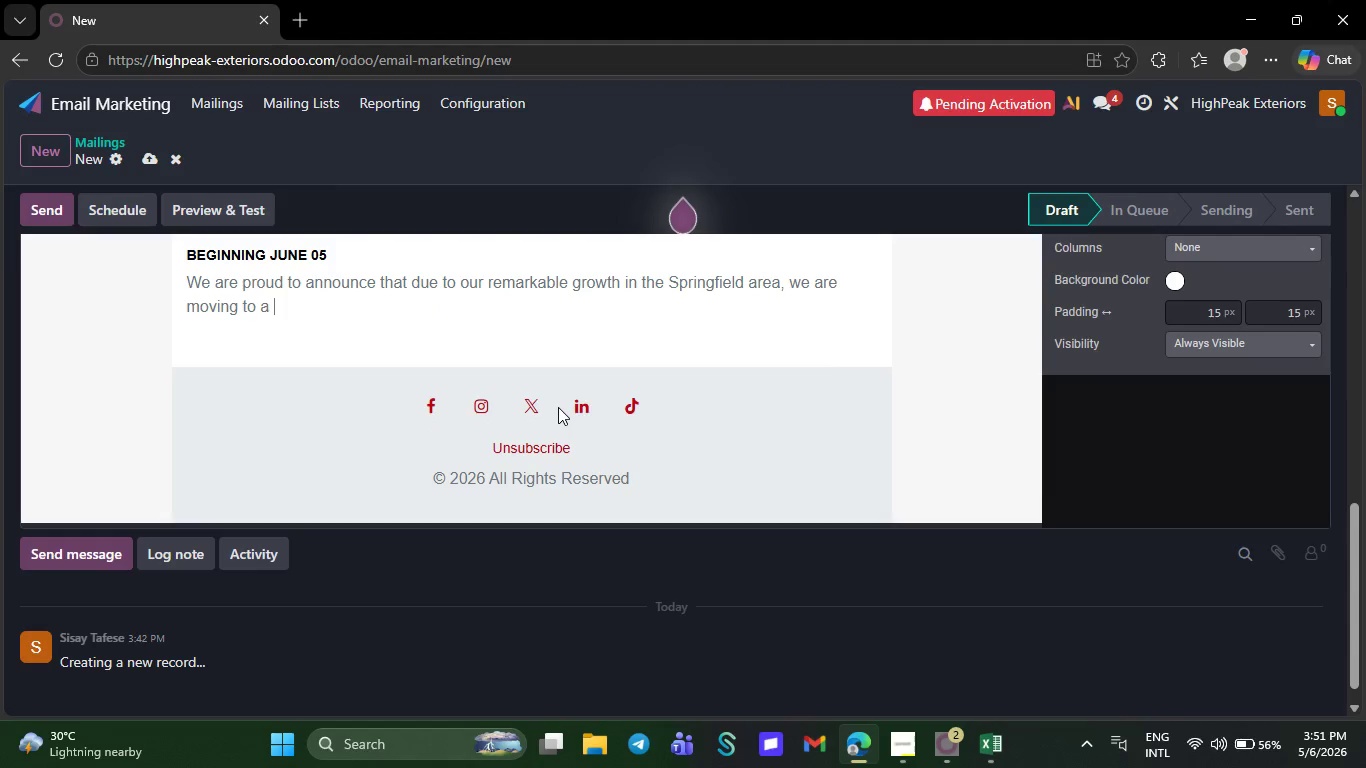 
key(Backspace)
 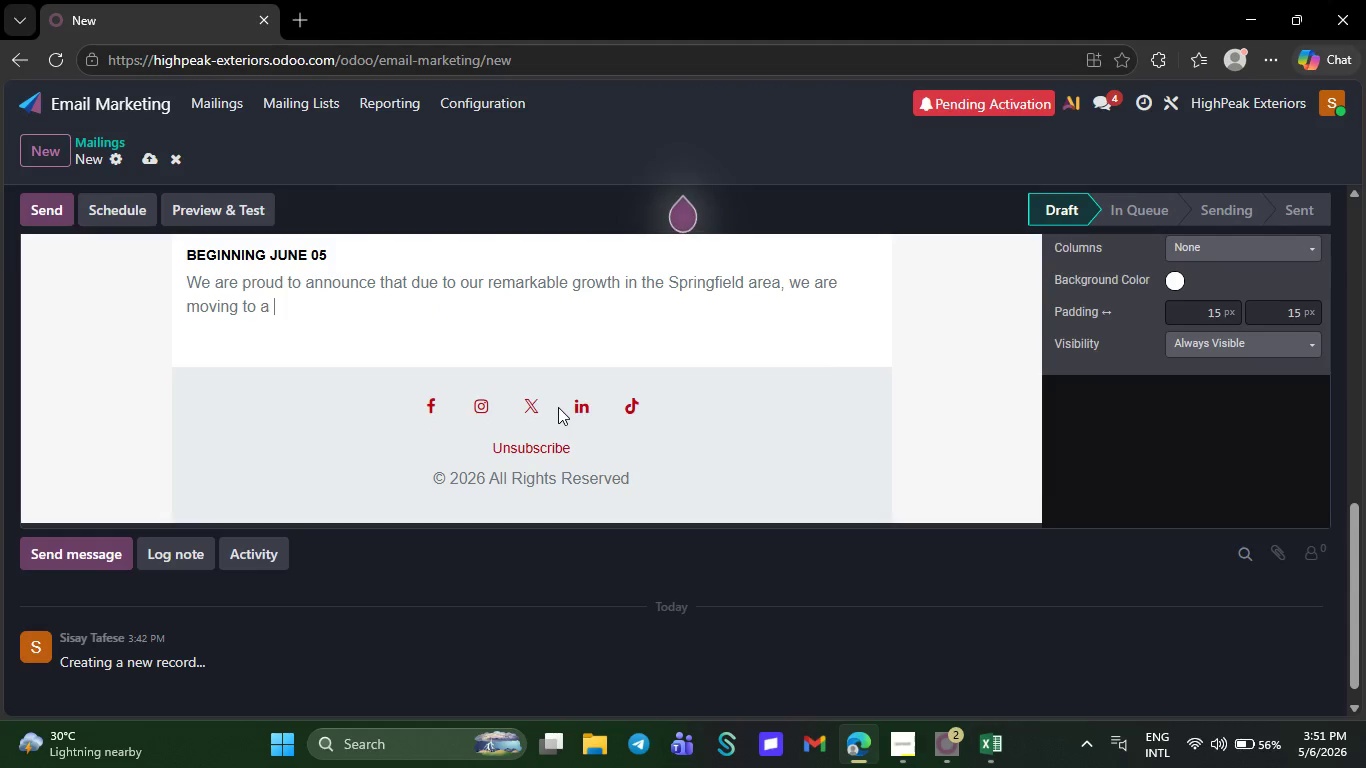 
key(Backspace)
 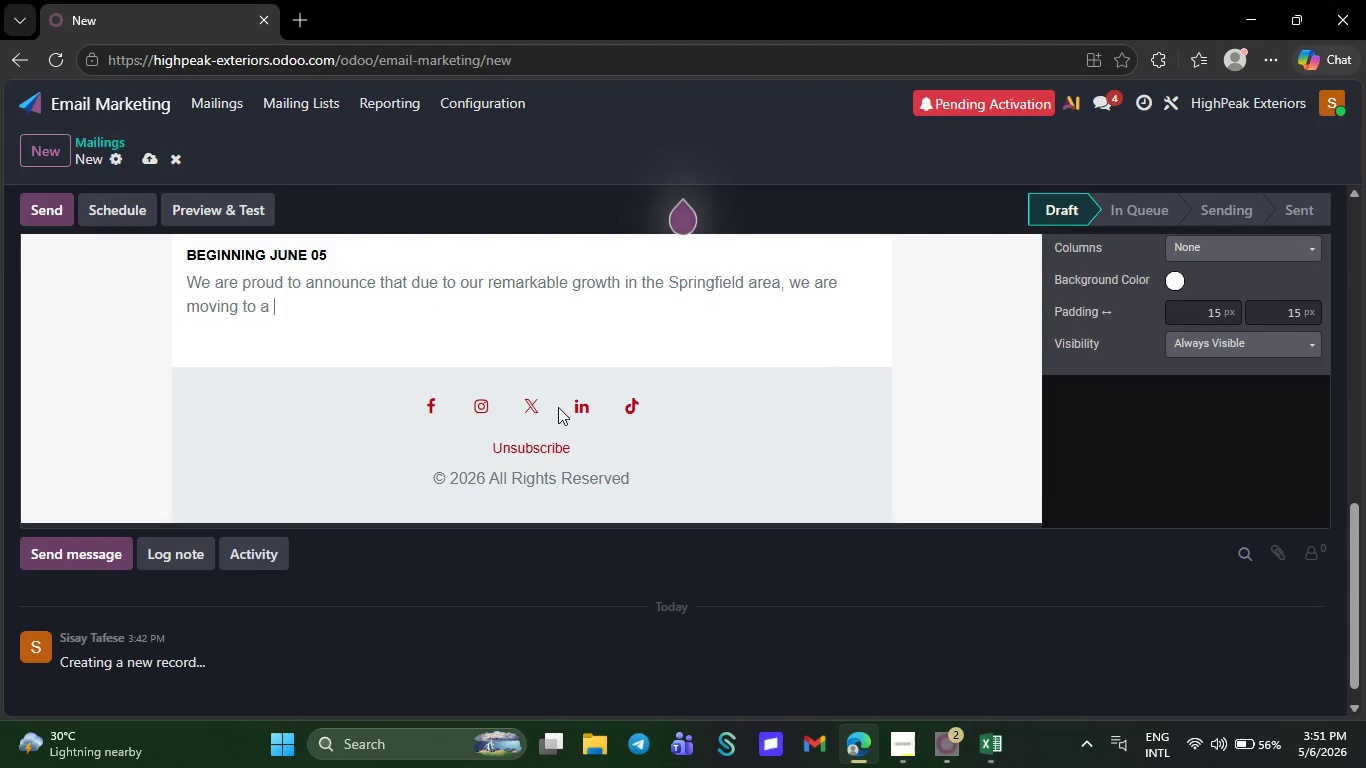 
key(Backspace)
 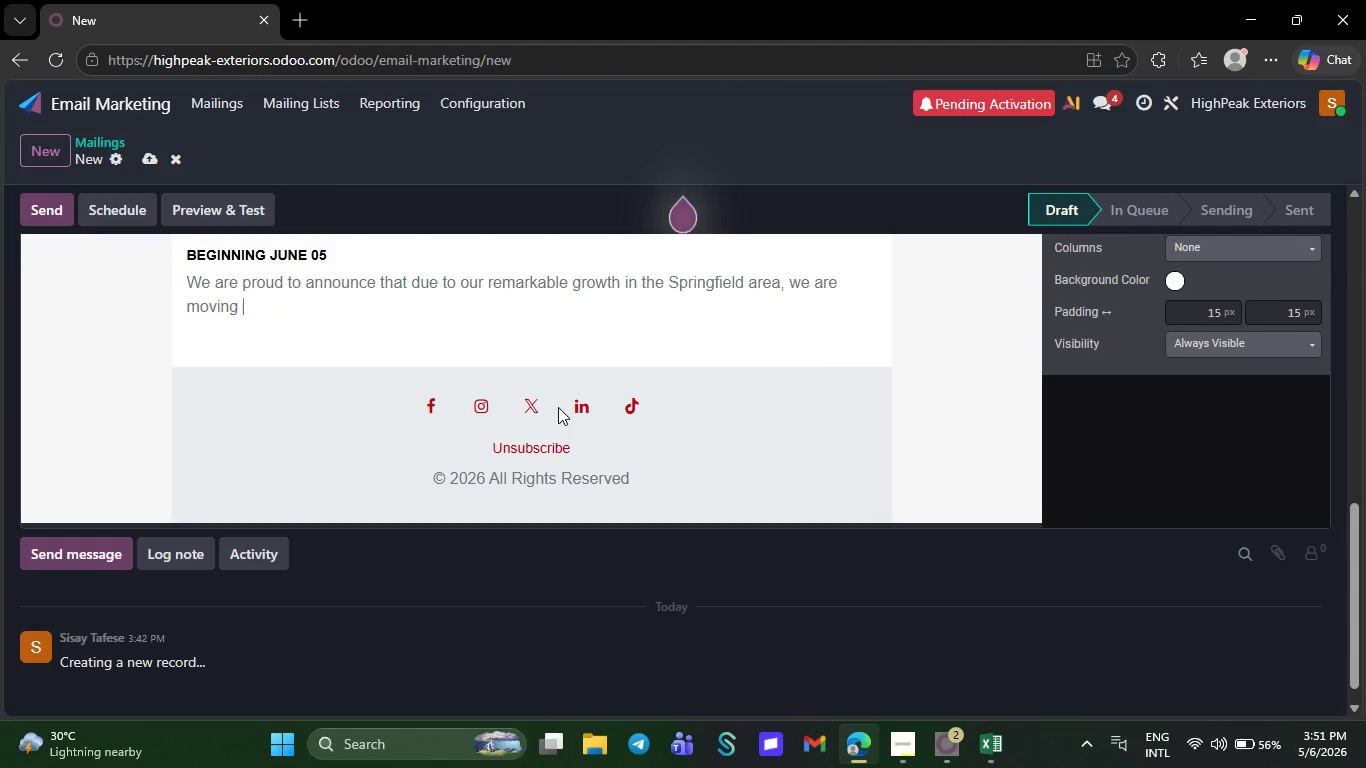 
key(Backspace)
 